 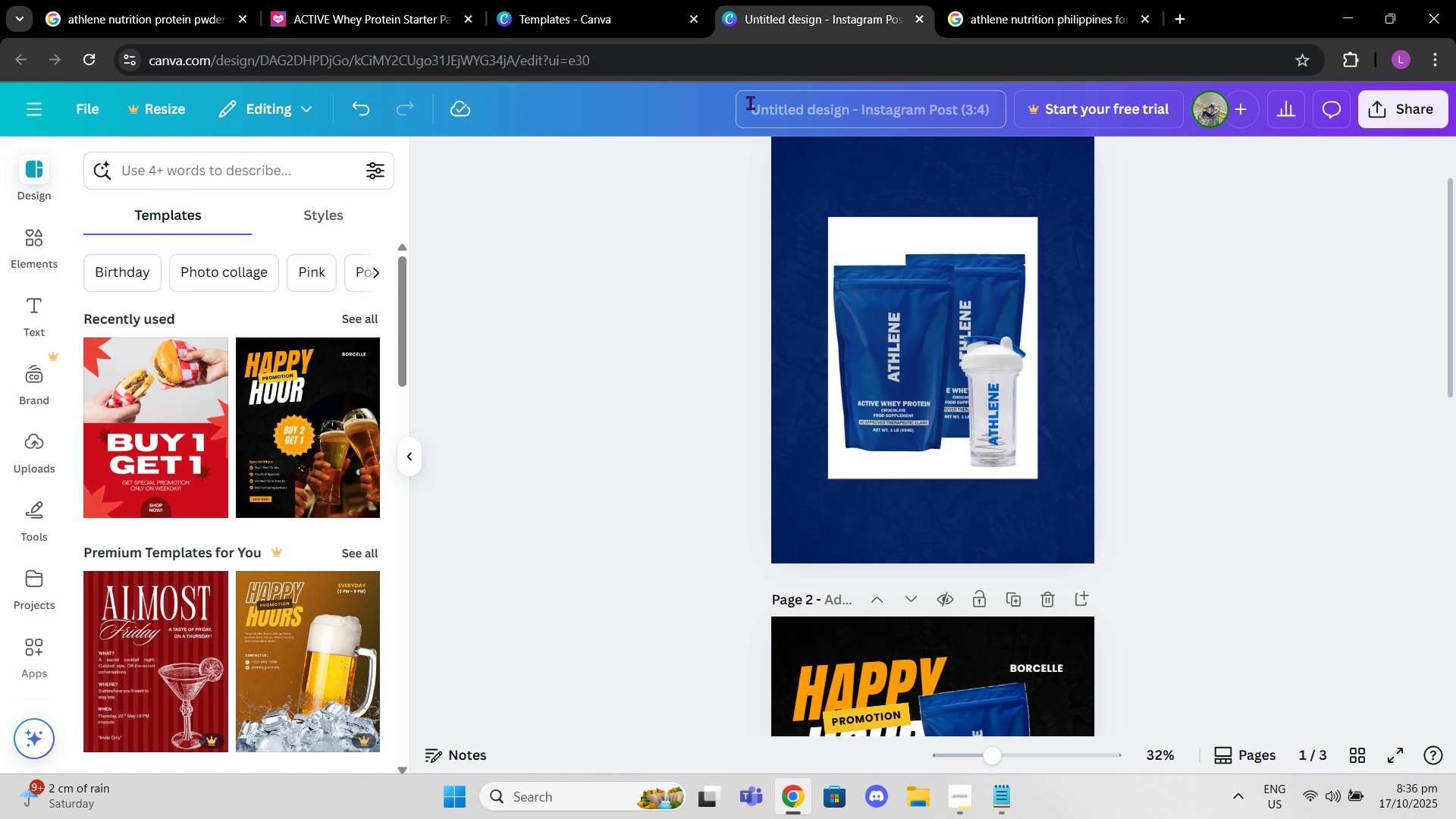 
scroll: coordinate [882, 380], scroll_direction: down, amount: 2.0
 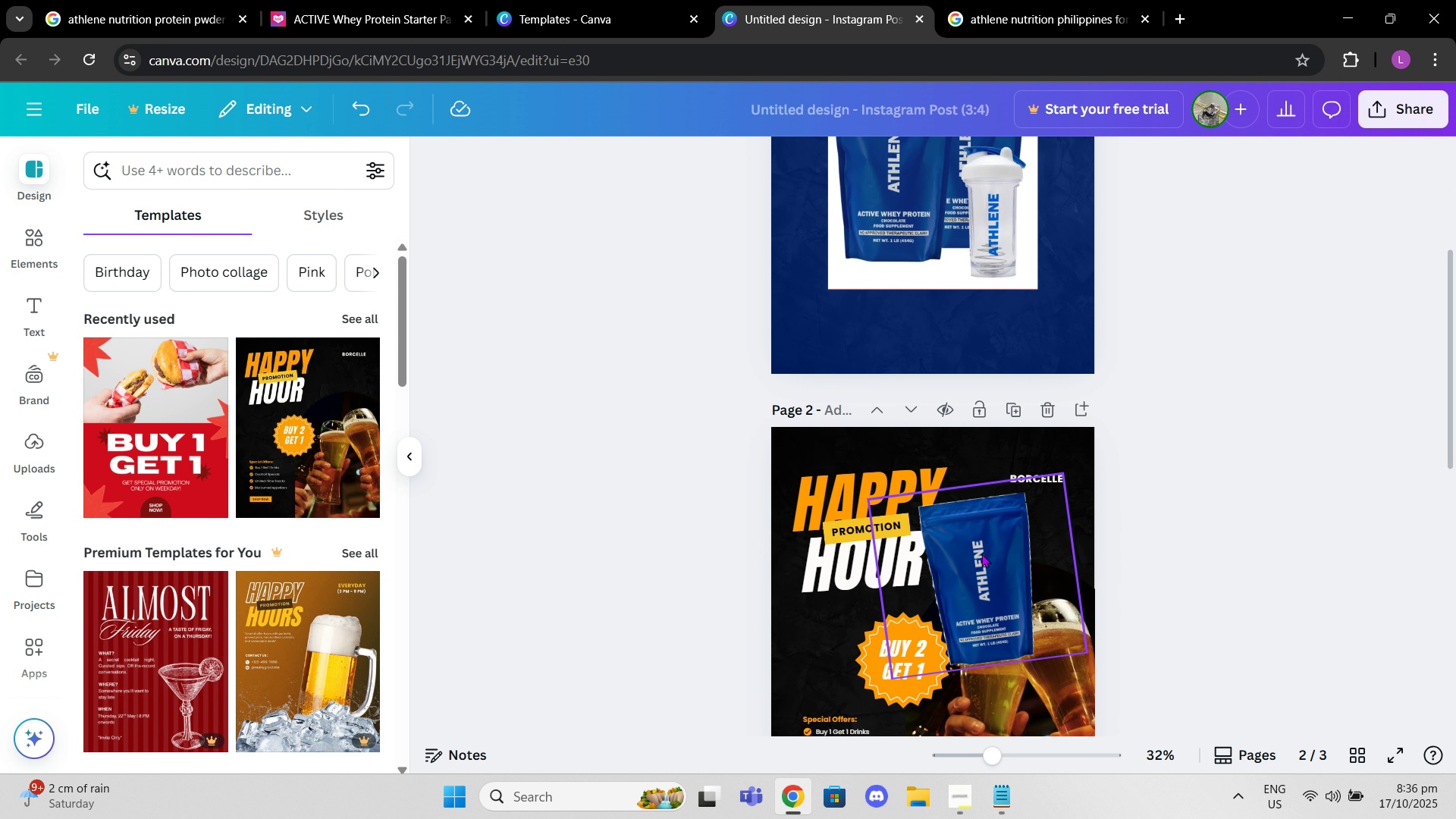 
left_click_drag(start_coordinate=[981, 554], to_coordinate=[895, 220])
 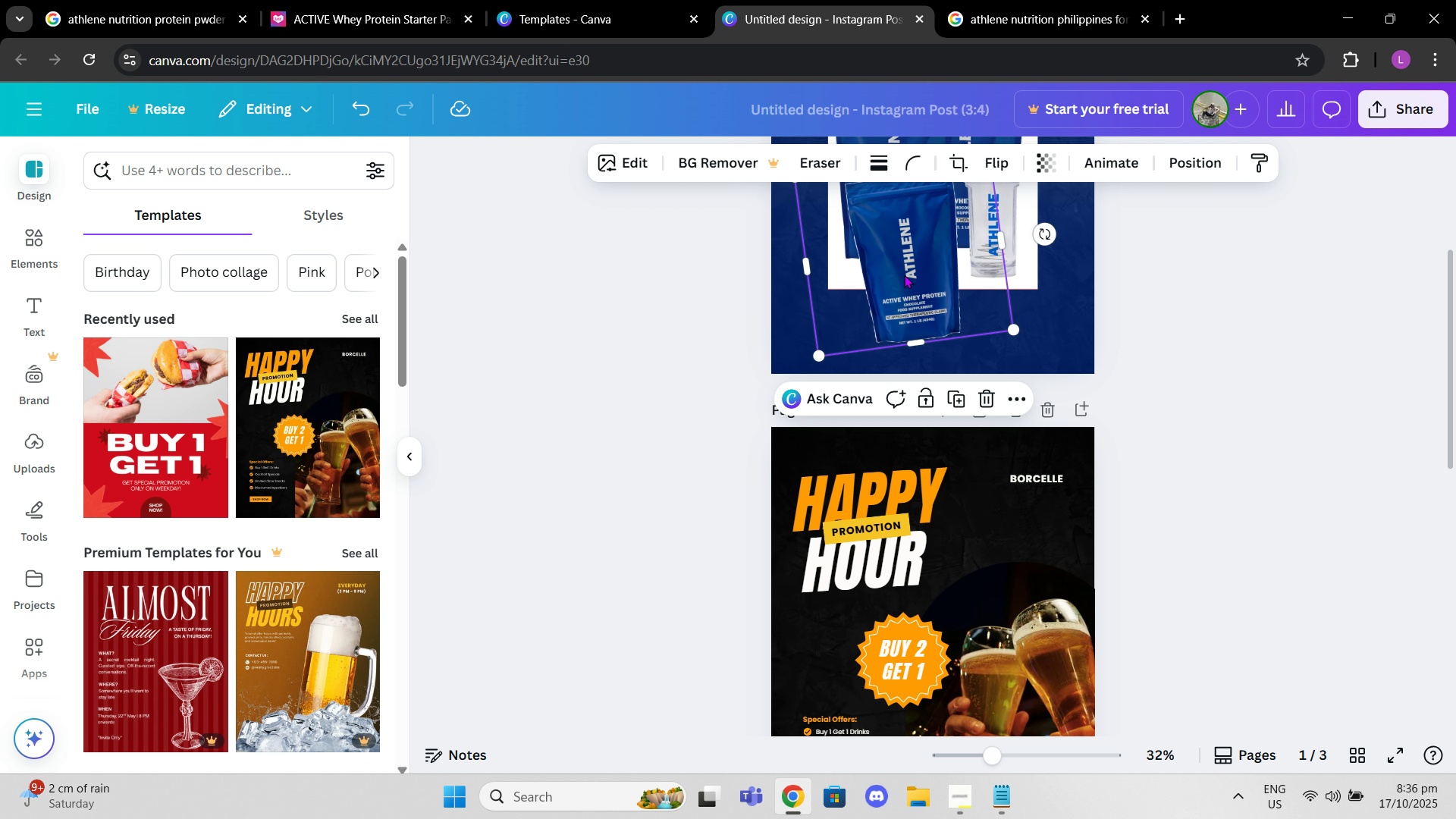 
scroll: coordinate [904, 275], scroll_direction: up, amount: 2.0
 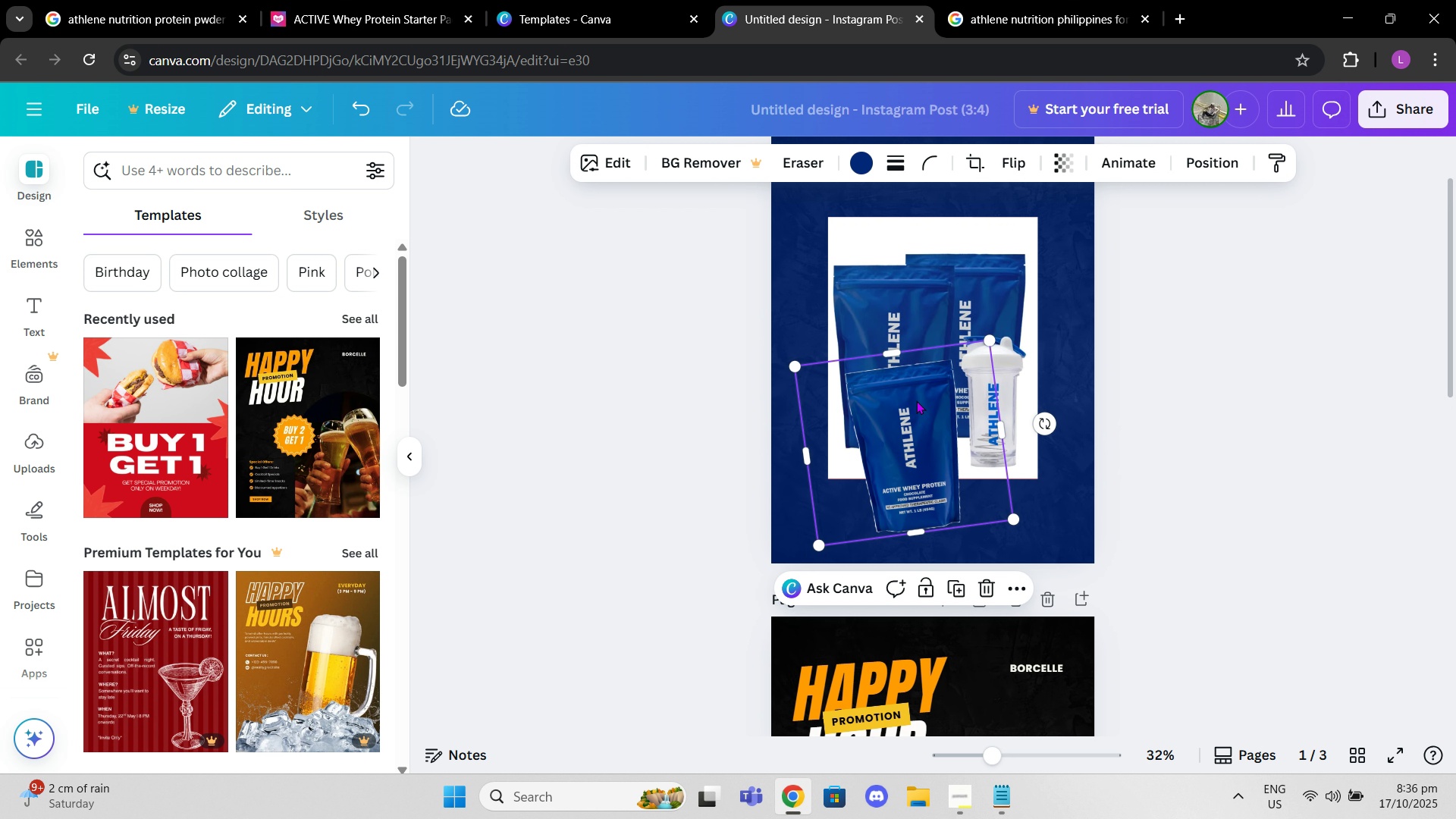 
left_click_drag(start_coordinate=[916, 406], to_coordinate=[830, 268])
 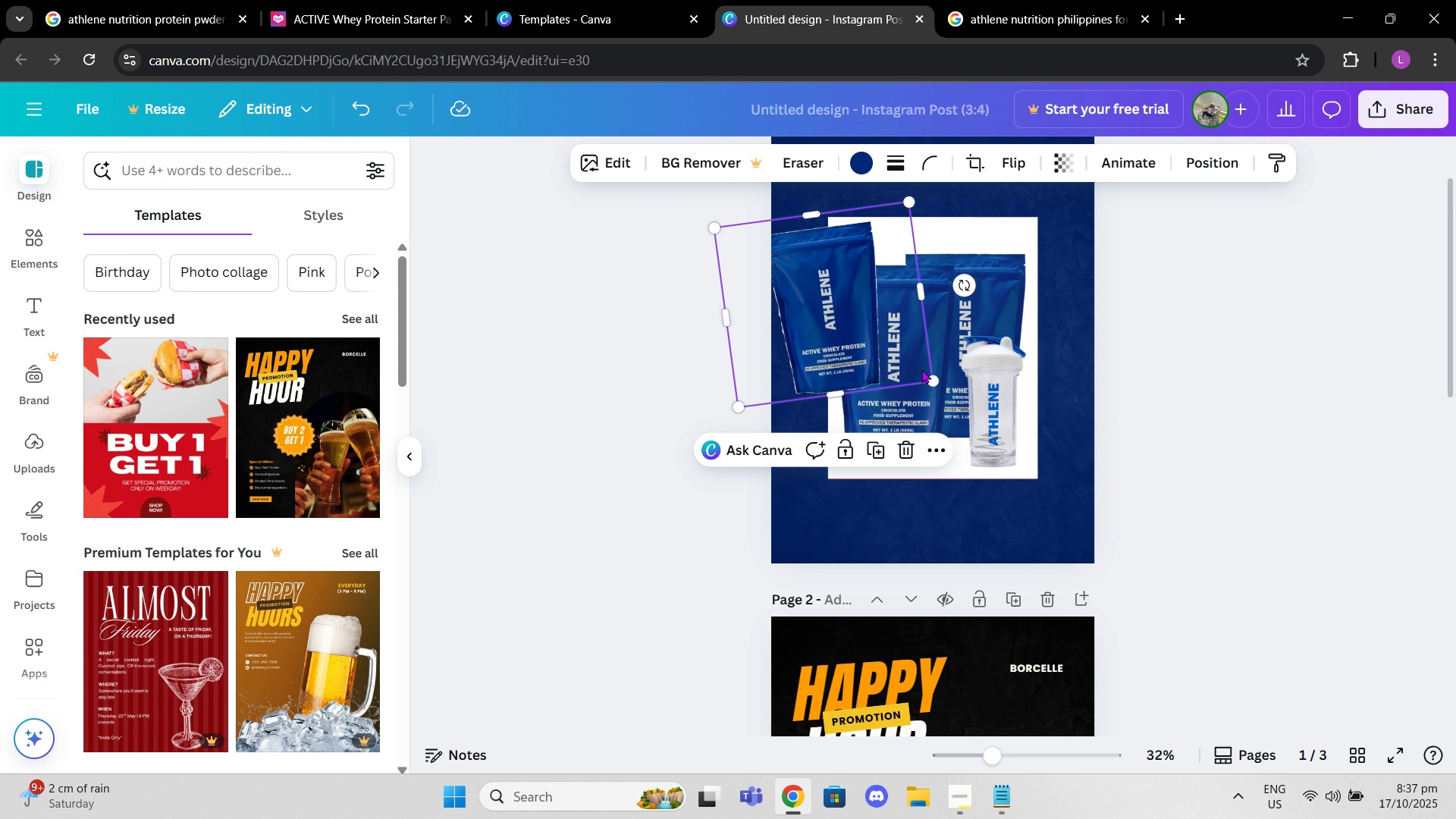 
left_click_drag(start_coordinate=[932, 378], to_coordinate=[952, 391])
 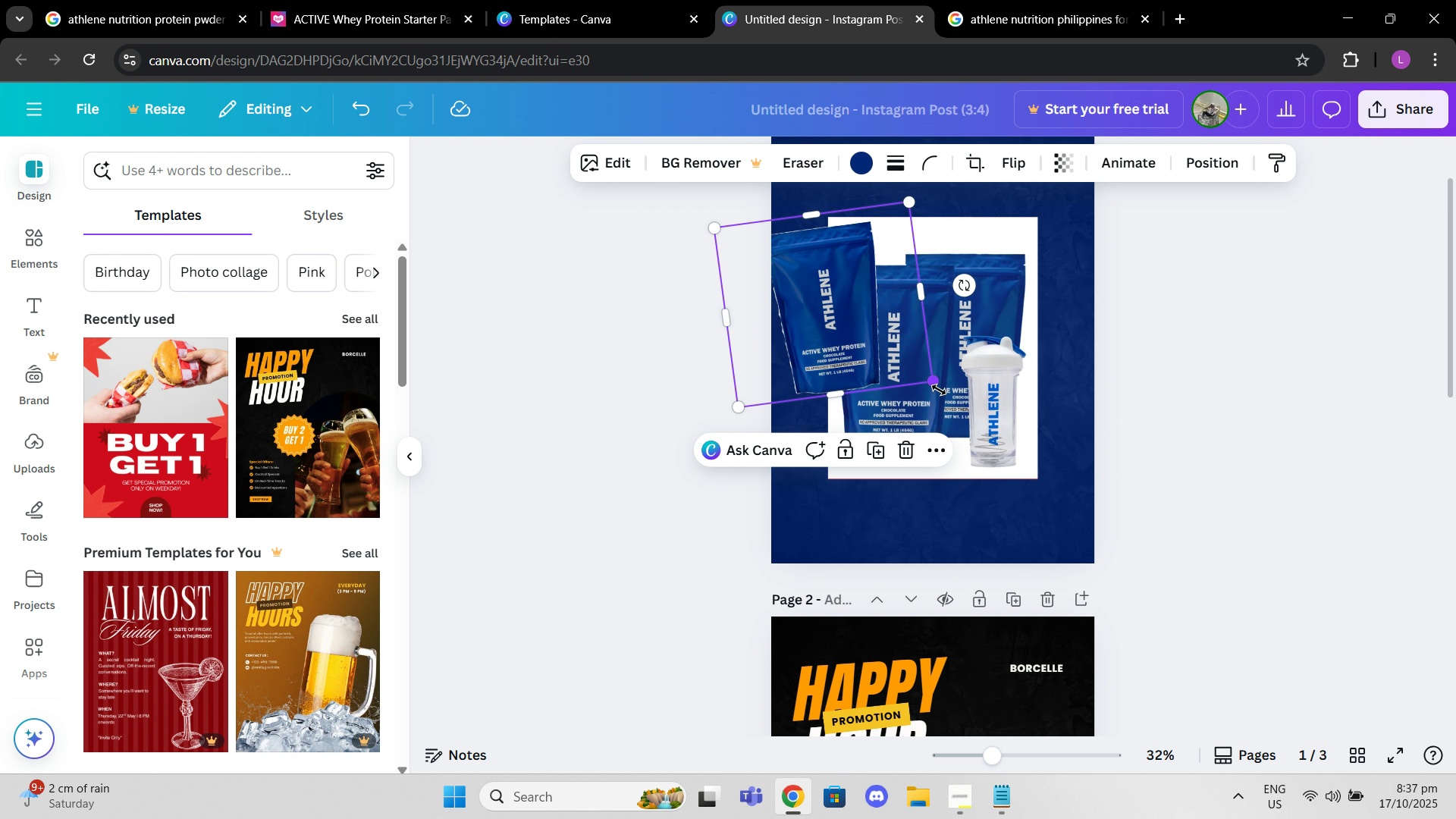 
left_click_drag(start_coordinate=[937, 390], to_coordinate=[971, 414])
 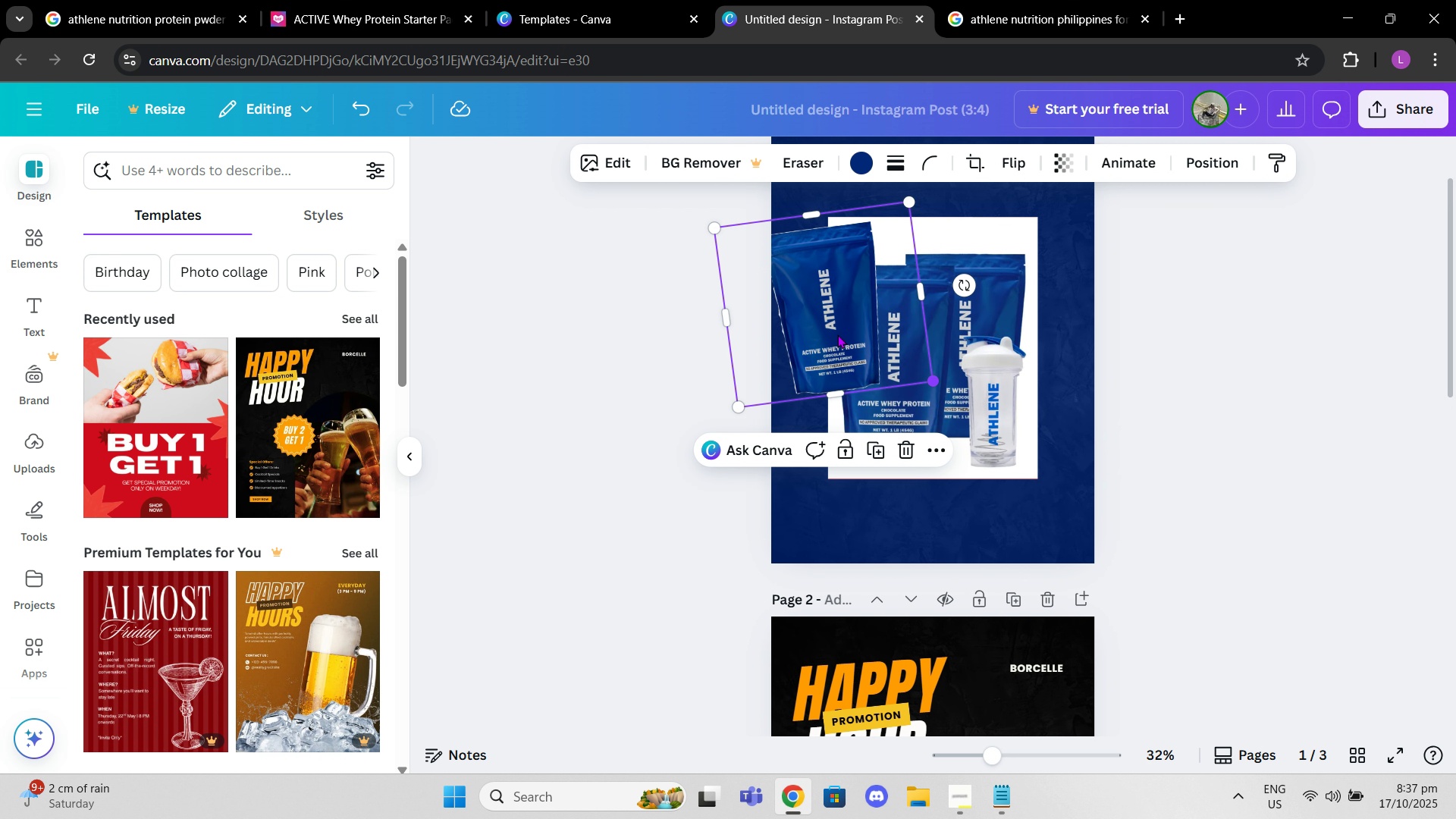 
left_click_drag(start_coordinate=[815, 311], to_coordinate=[849, 339])
 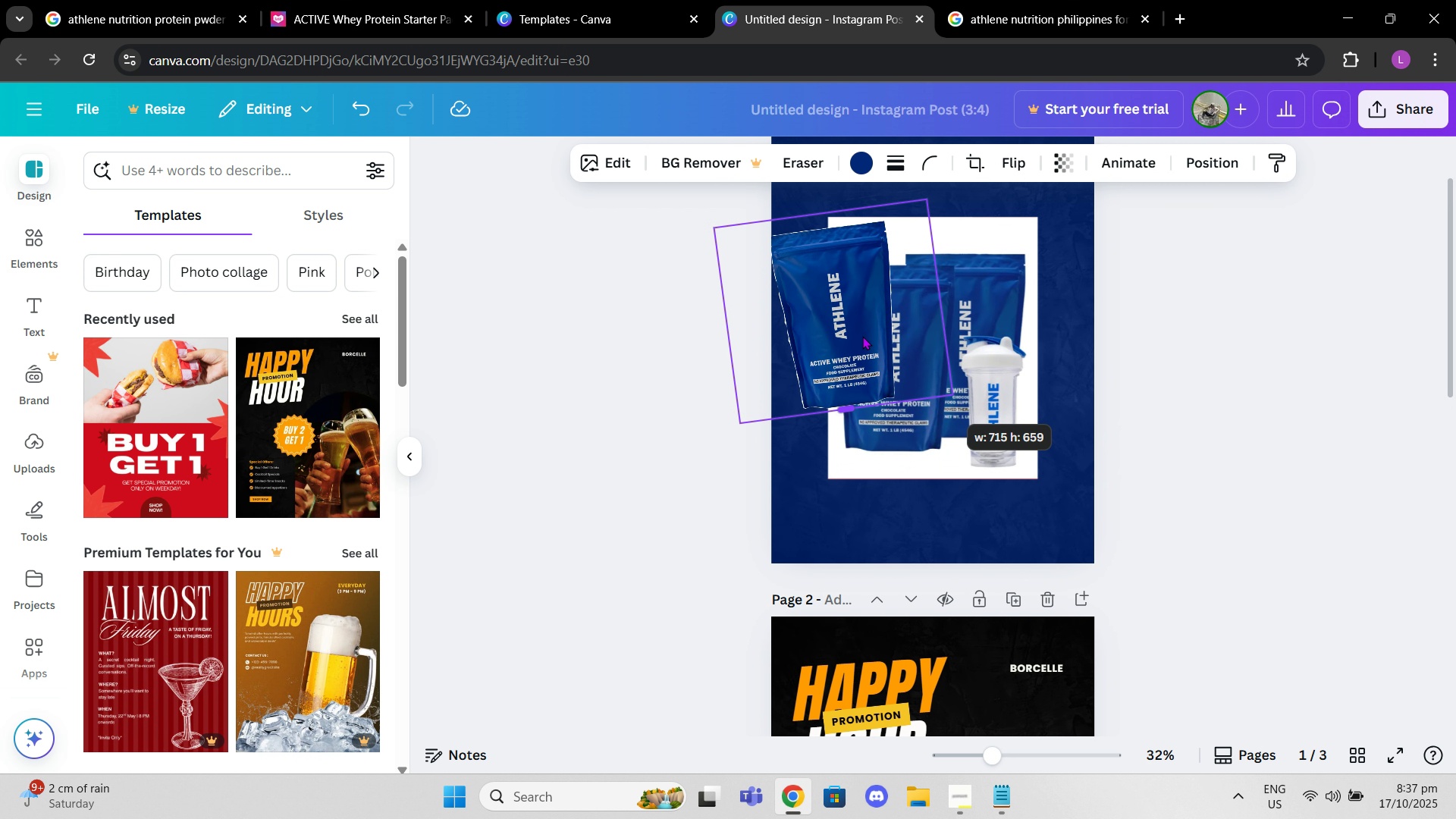 
left_click_drag(start_coordinate=[836, 324], to_coordinate=[864, 338])
 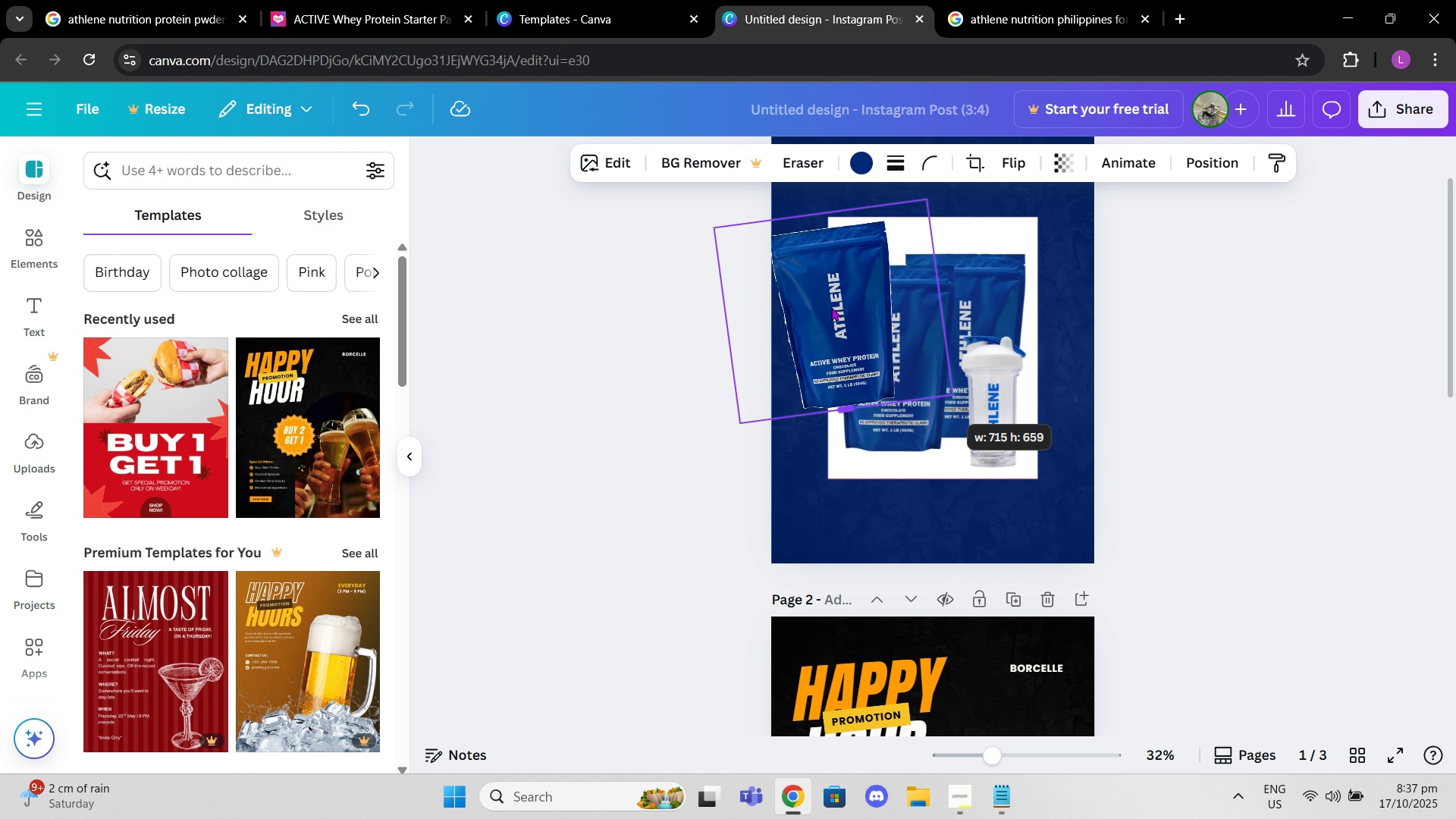 
left_click_drag(start_coordinate=[831, 307], to_coordinate=[848, 304])
 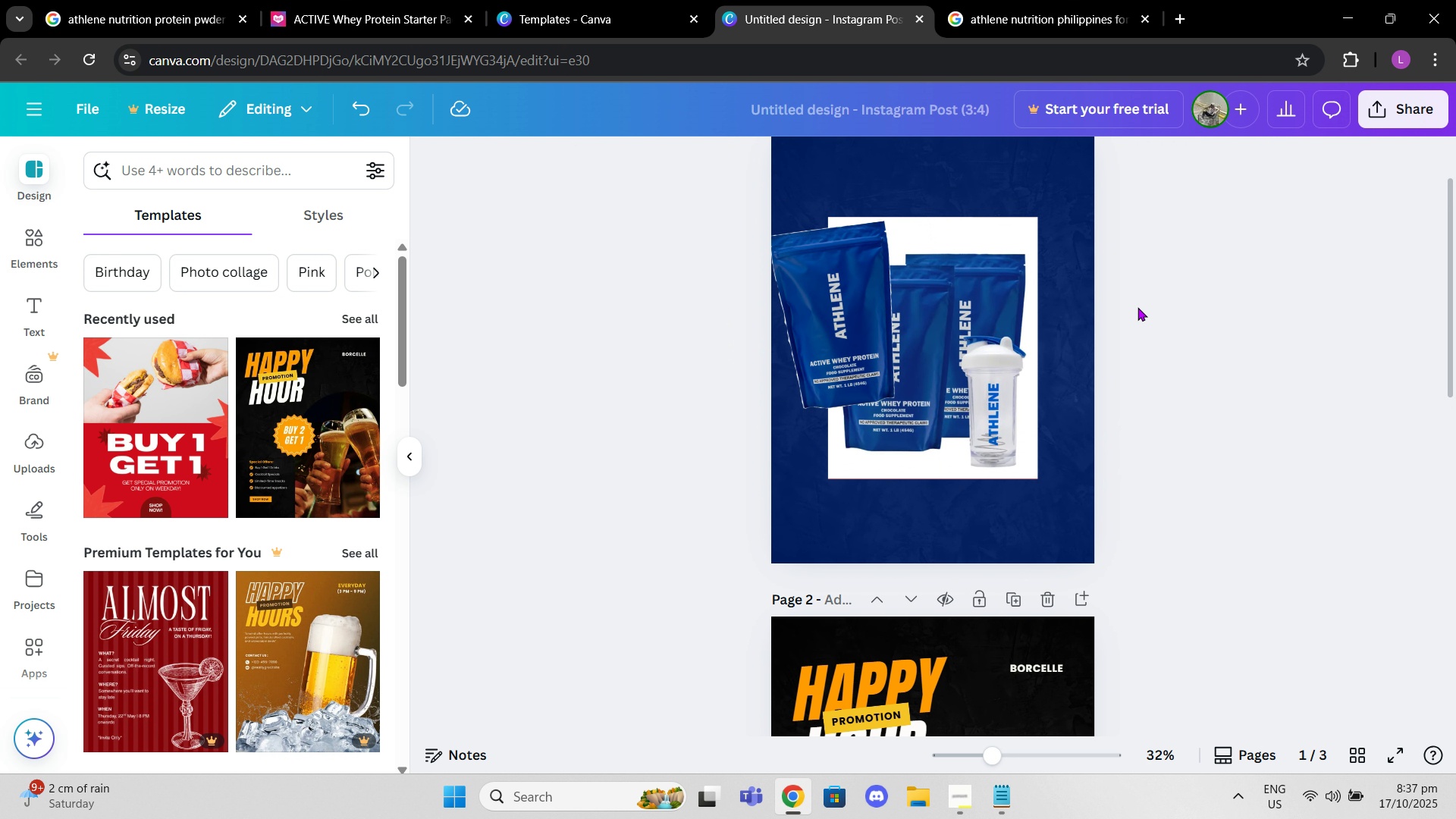 
left_click([1138, 307])
 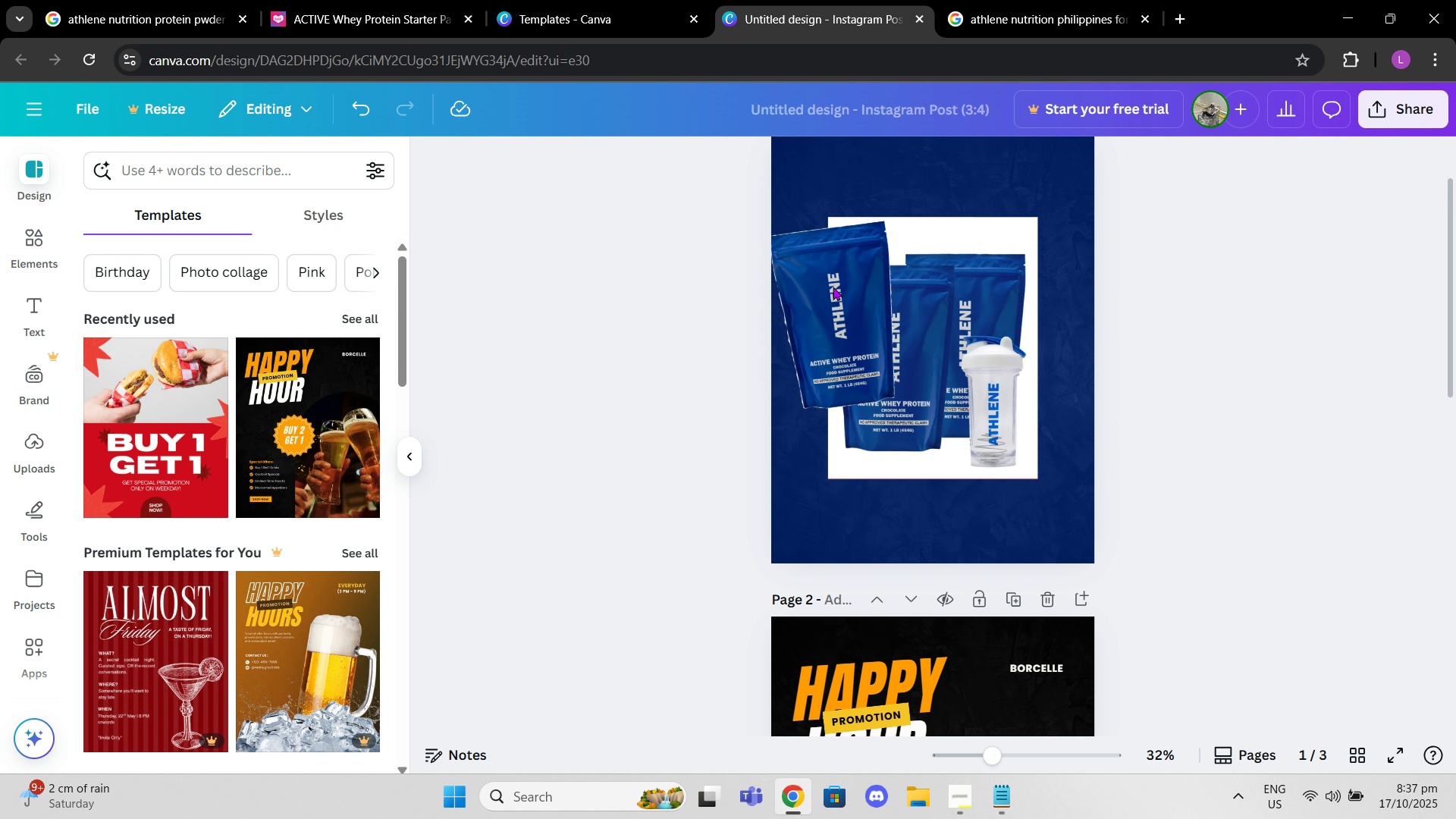 
left_click([833, 287])
 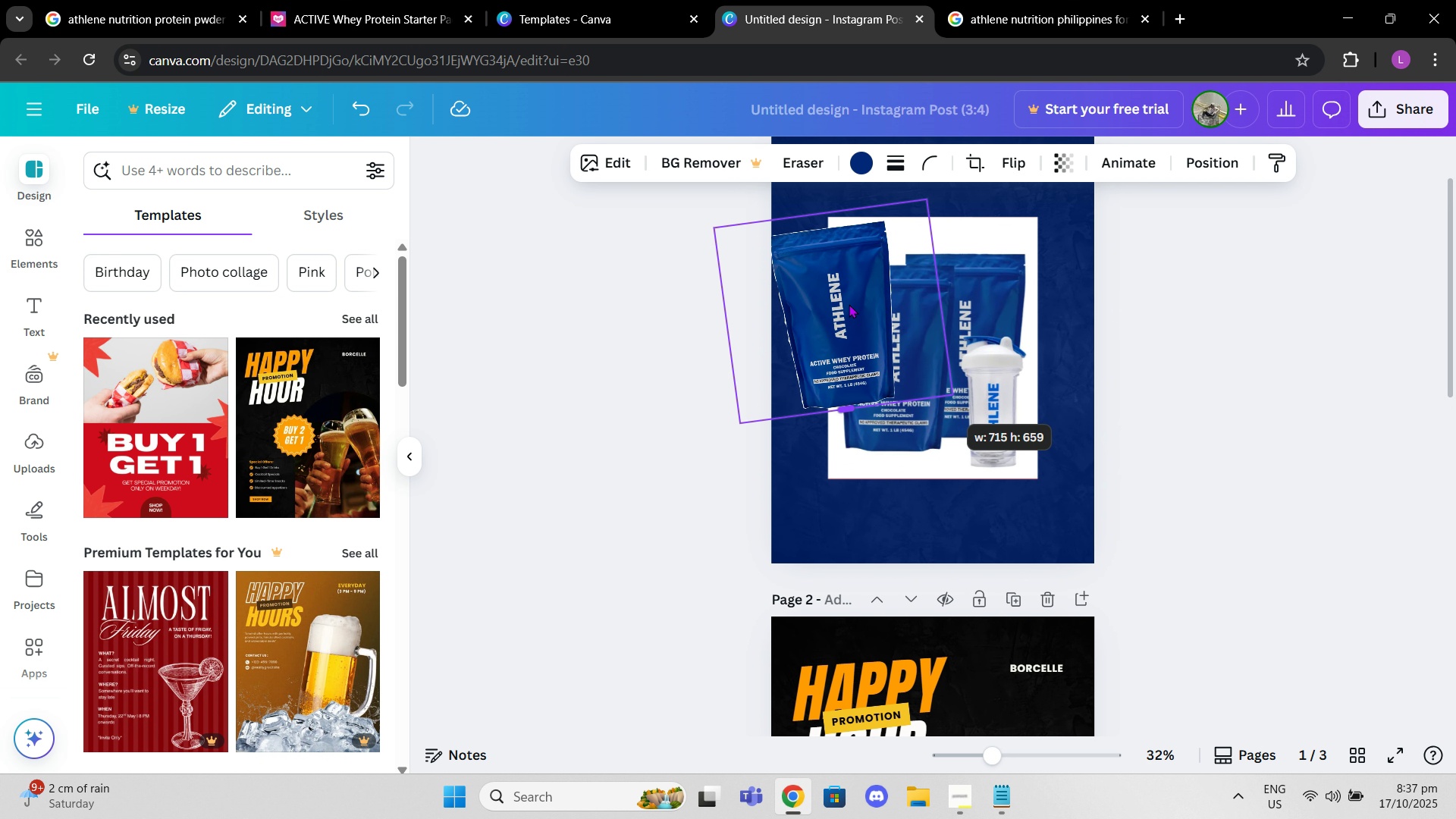 
left_click_drag(start_coordinate=[839, 300], to_coordinate=[858, 306])
 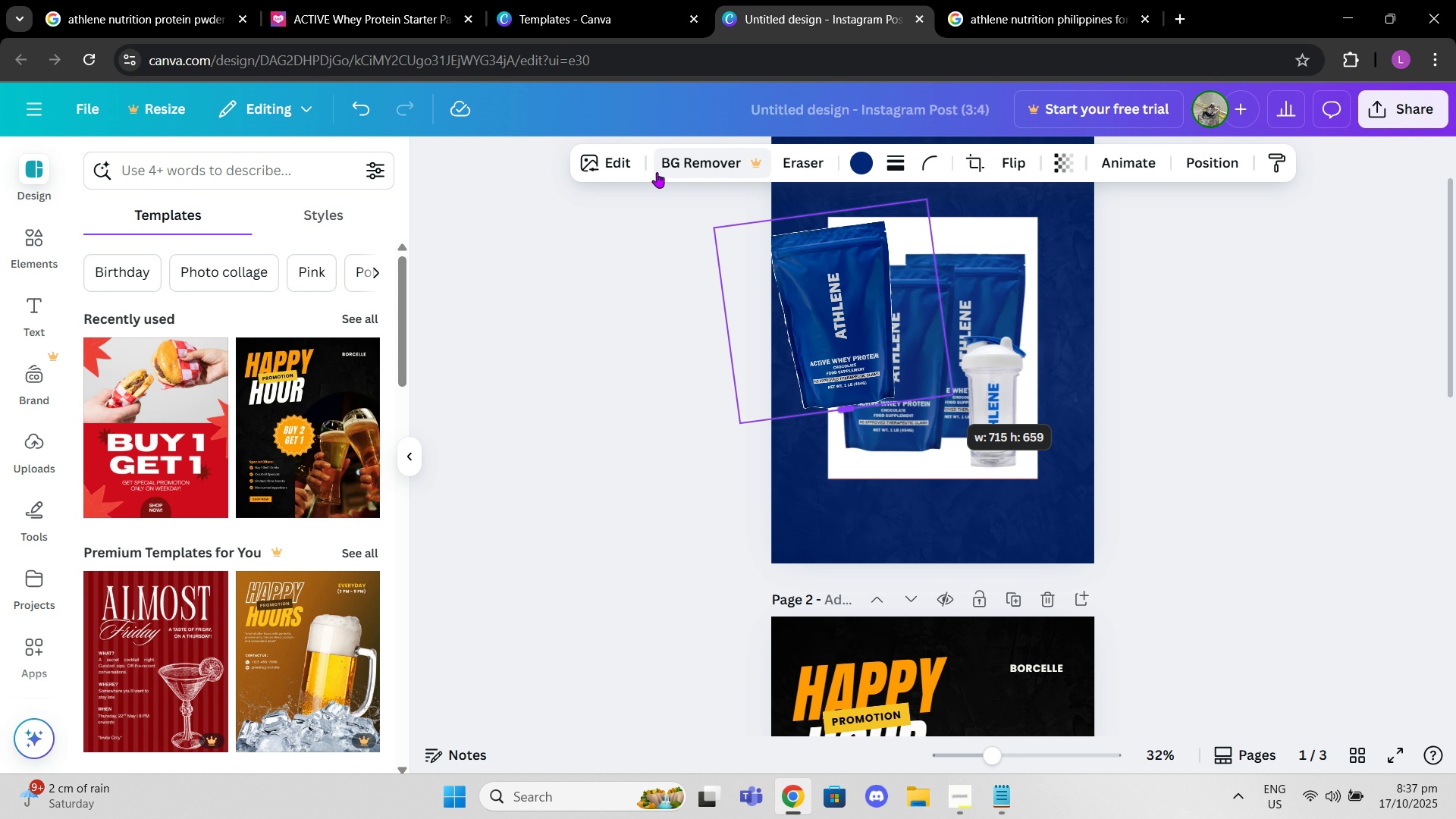 
left_click_drag(start_coordinate=[792, 290], to_coordinate=[851, 644])
 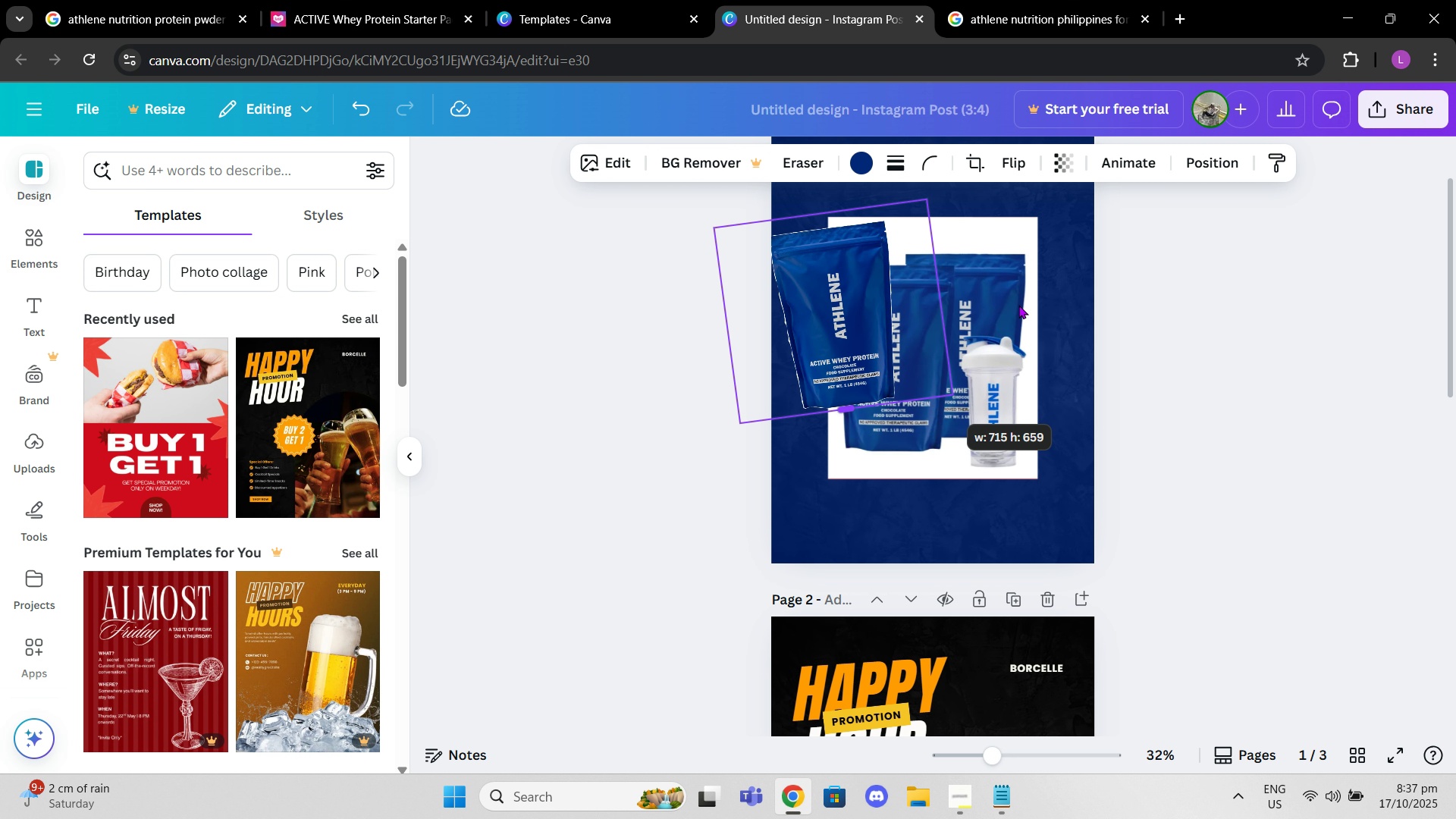 
scroll: coordinate [1131, 335], scroll_direction: none, amount: 0.0
 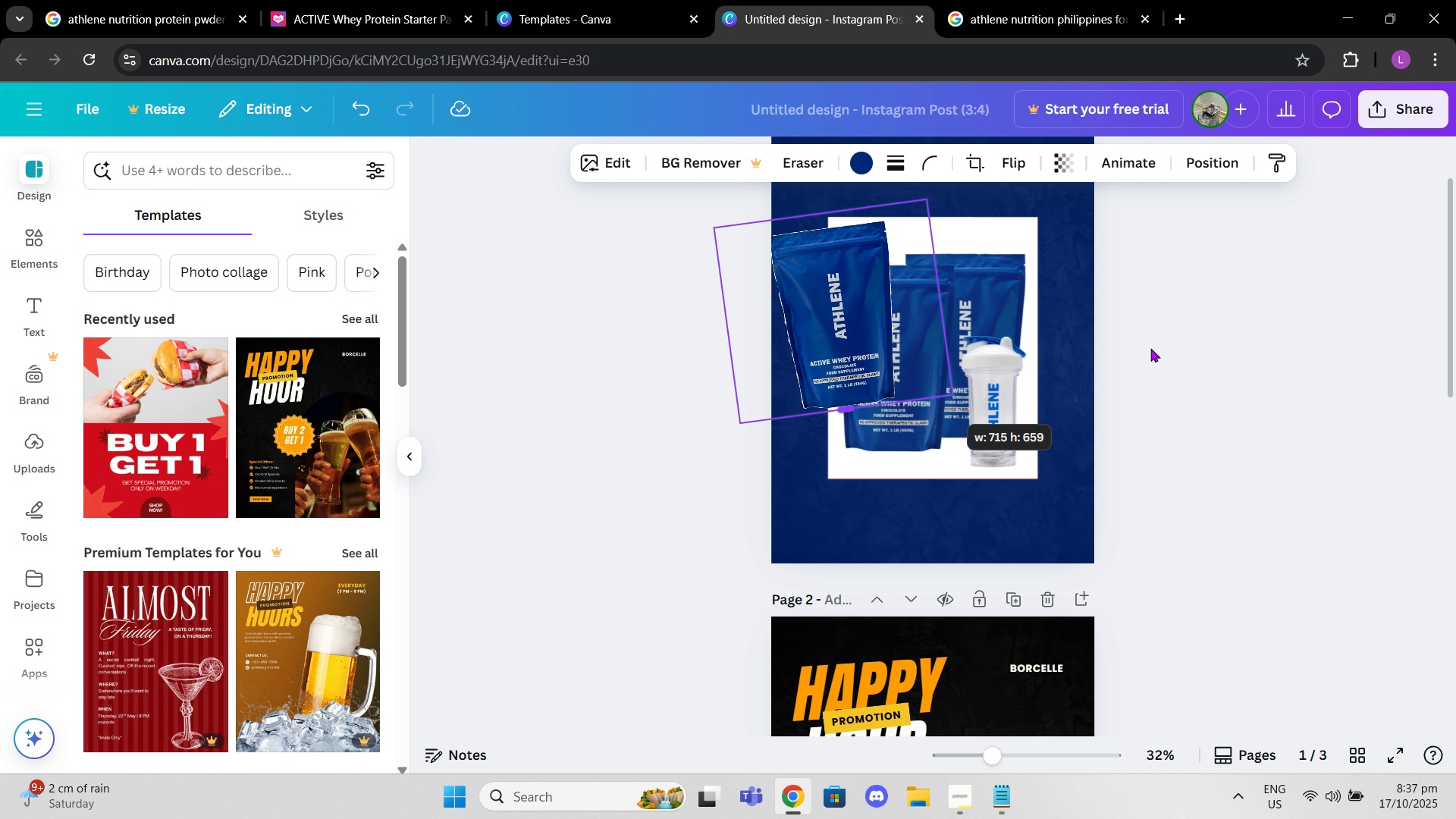 
left_click([1150, 348])
 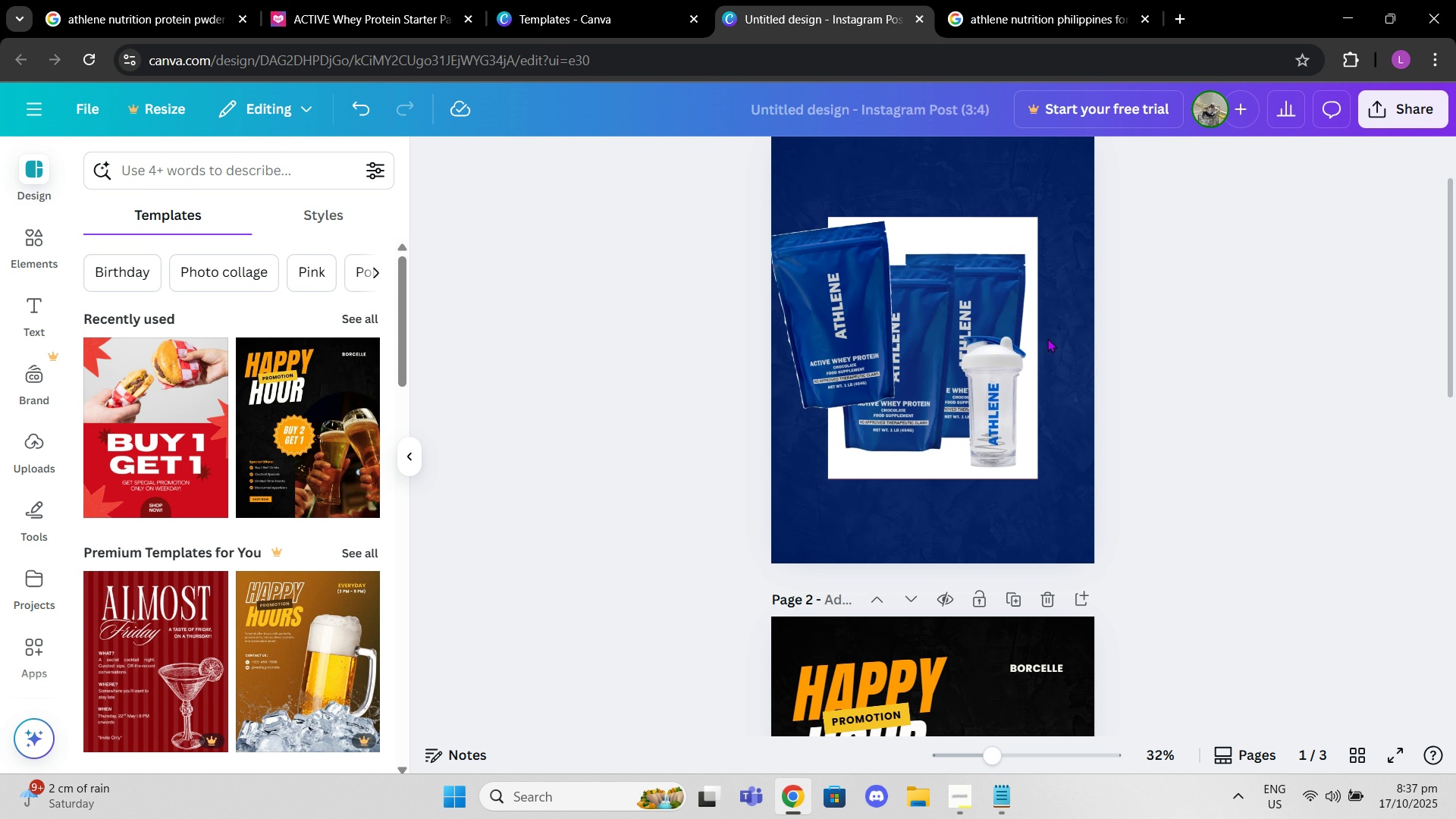 
scroll: coordinate [936, 357], scroll_direction: up, amount: 2.0
 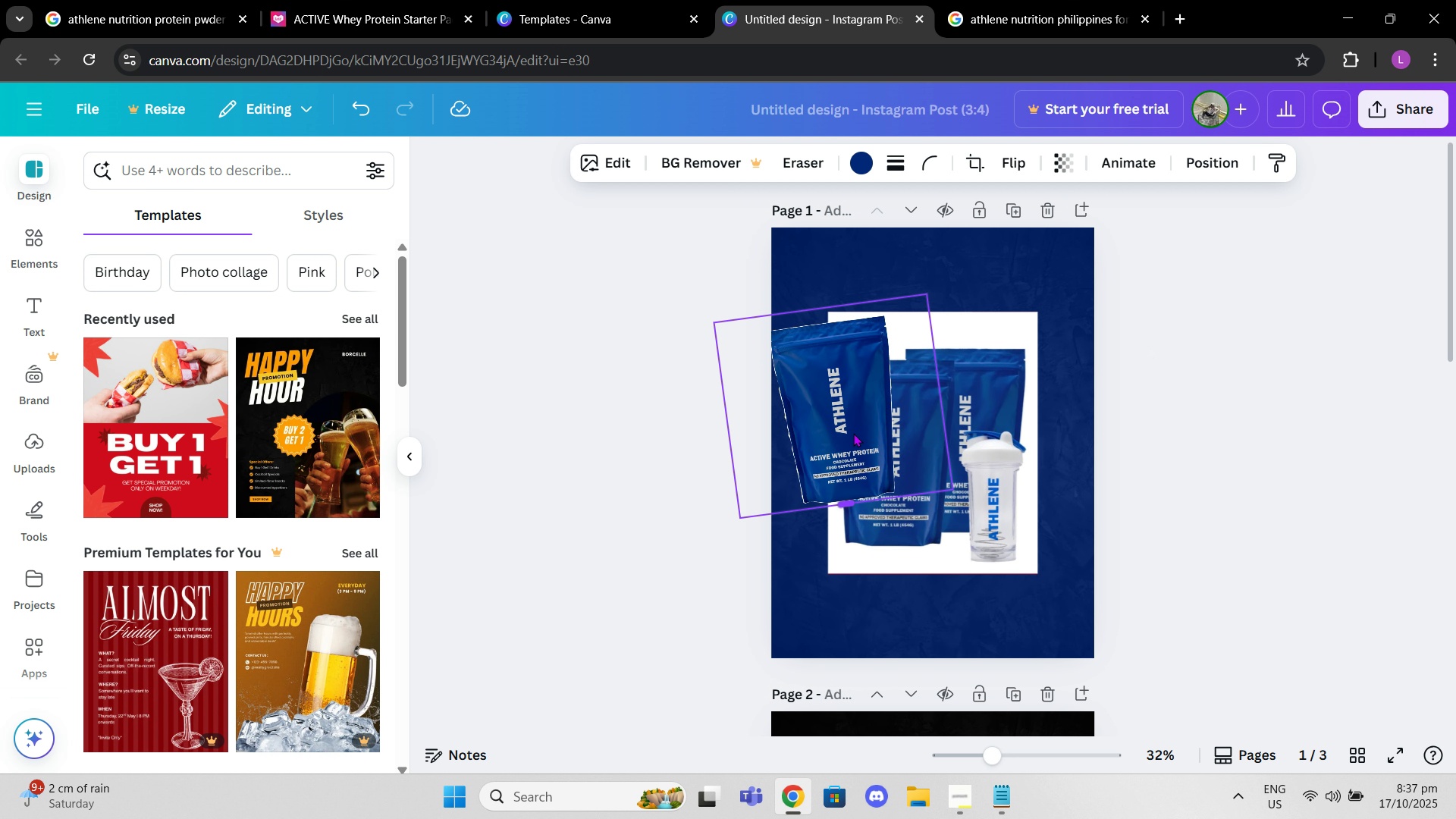 
left_click([853, 433])
 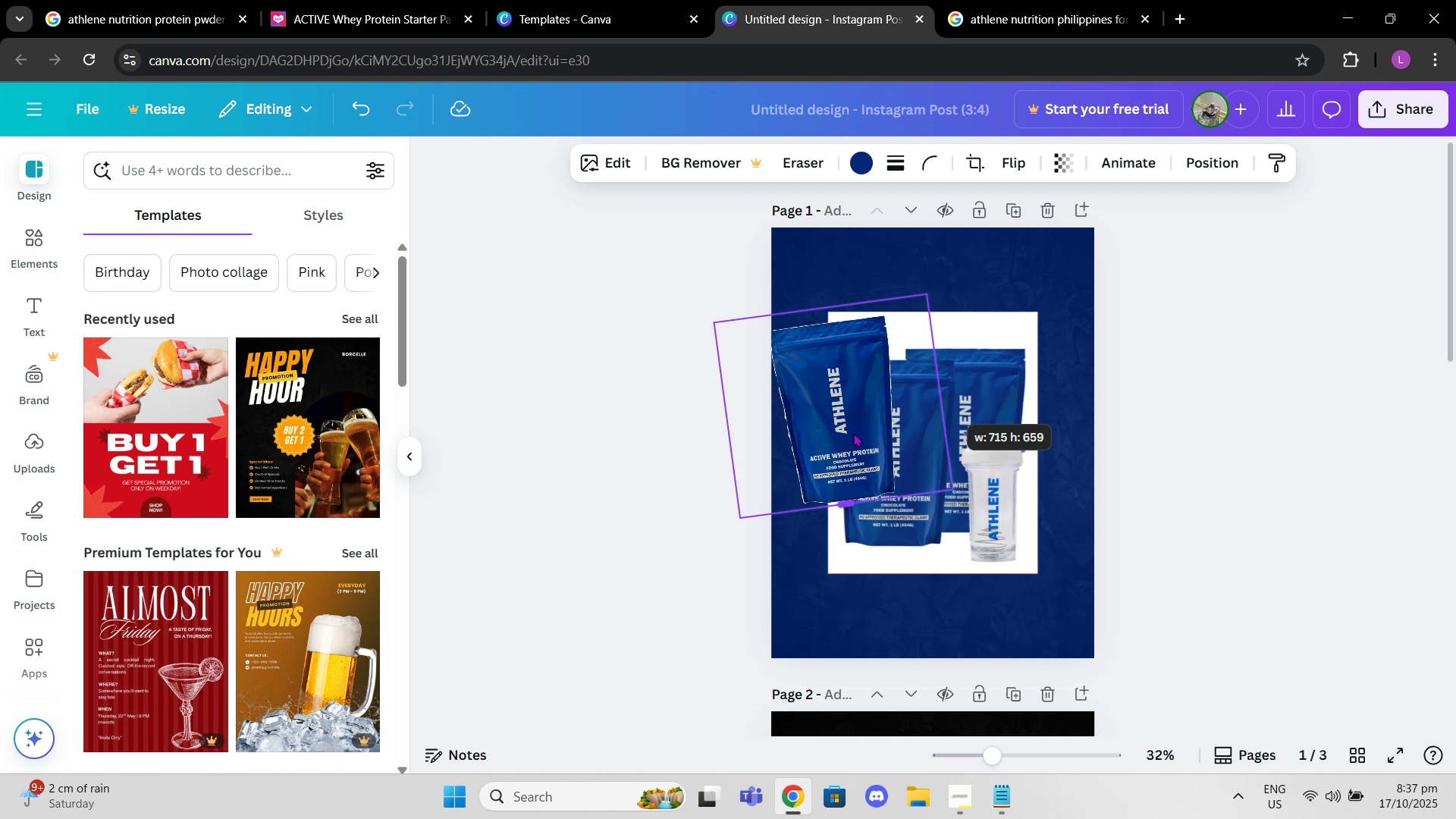 
left_click_drag(start_coordinate=[853, 433], to_coordinate=[930, 460])
 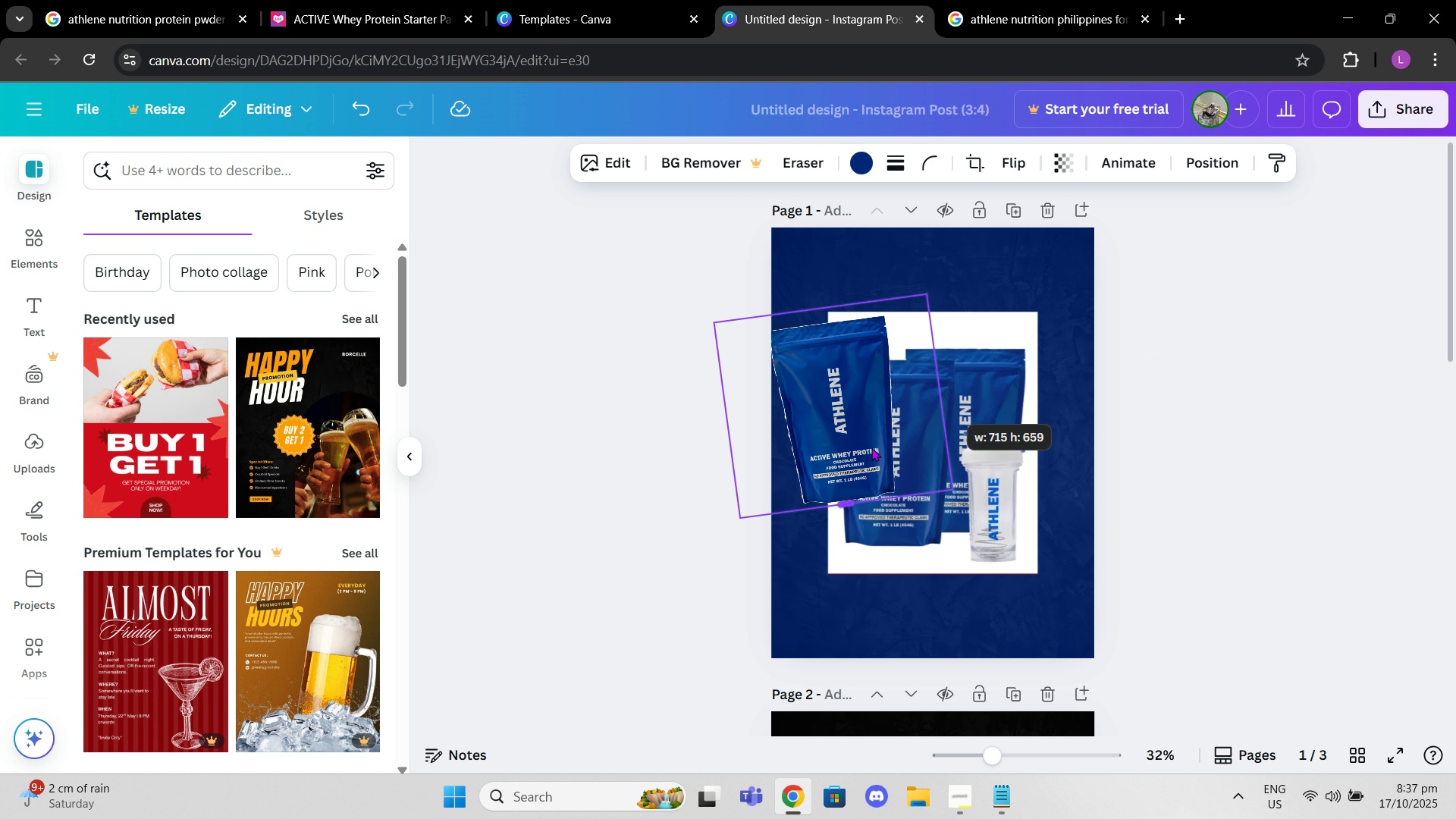 
key(Control+C)
 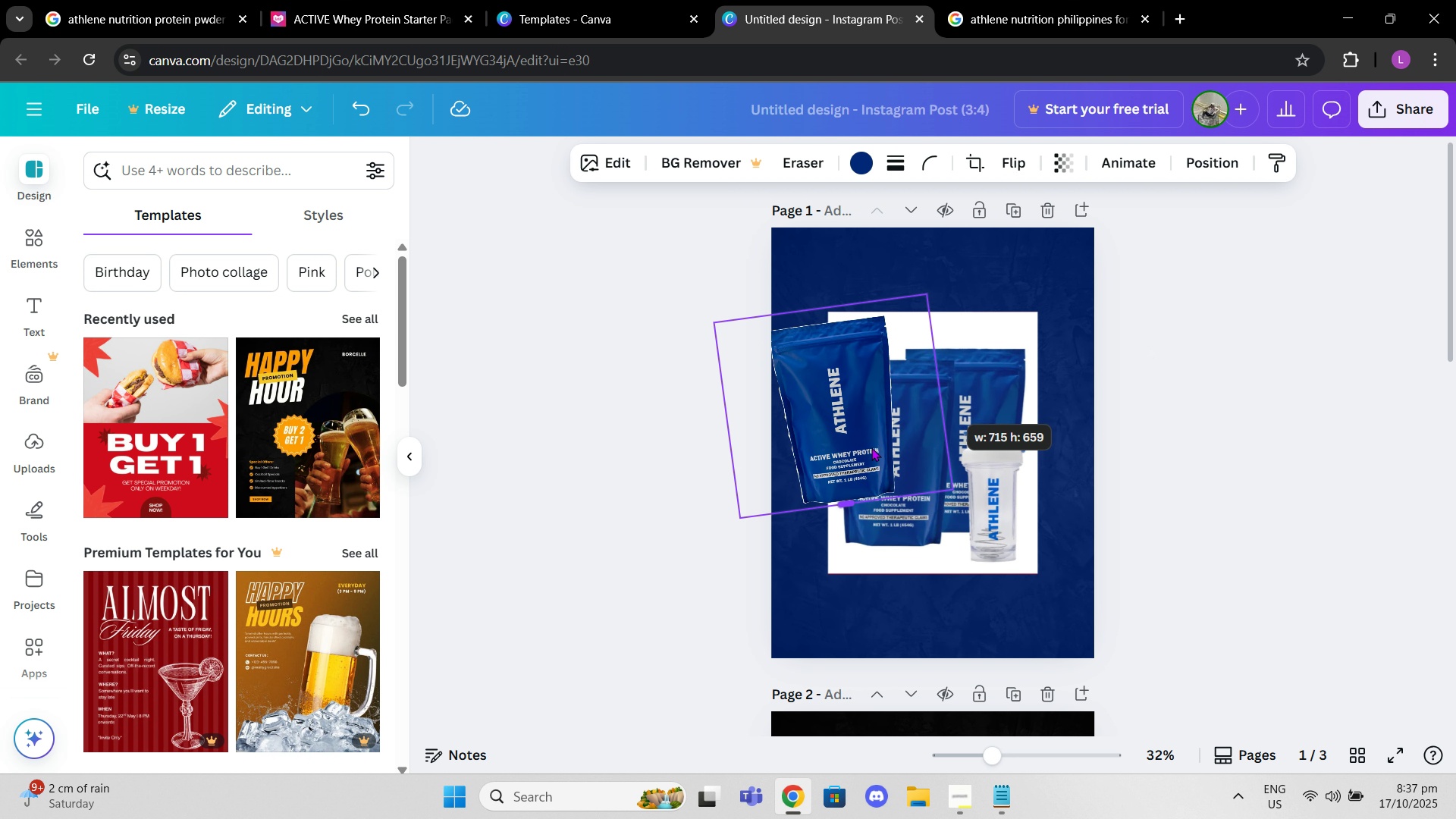 
scroll: coordinate [873, 453], scroll_direction: down, amount: 4.0
 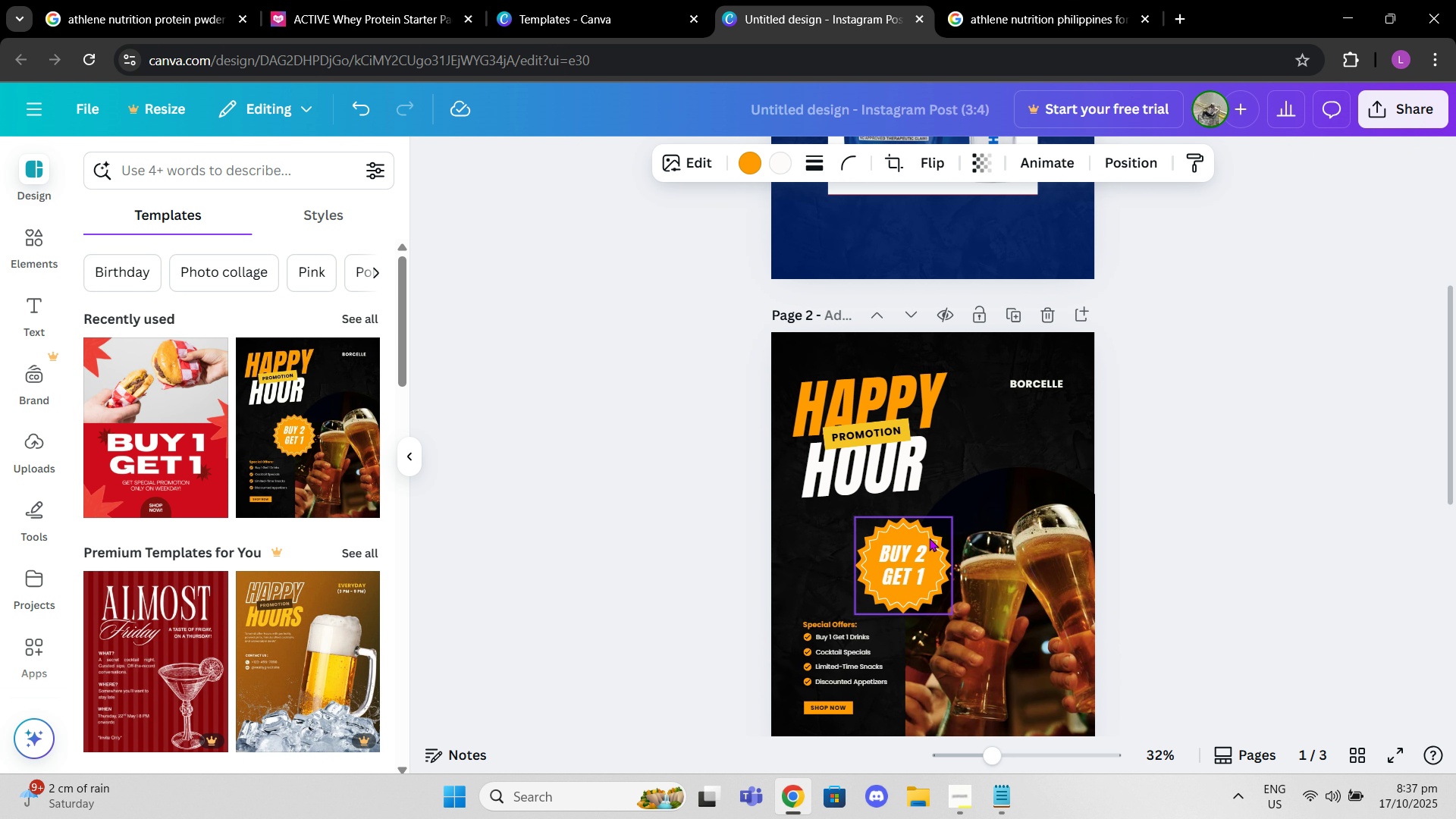 
left_click([929, 538])
 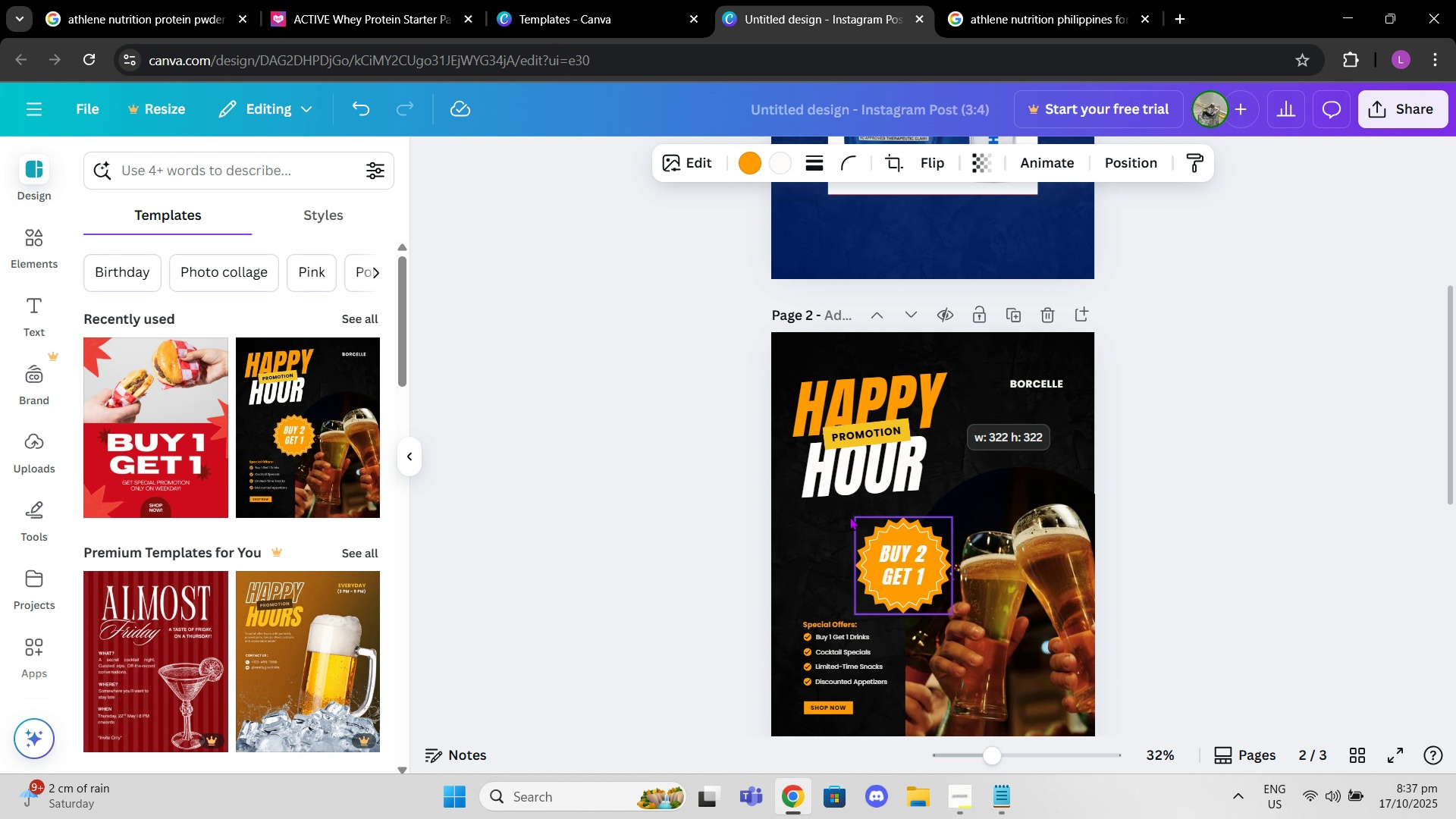 
left_click([849, 516])
 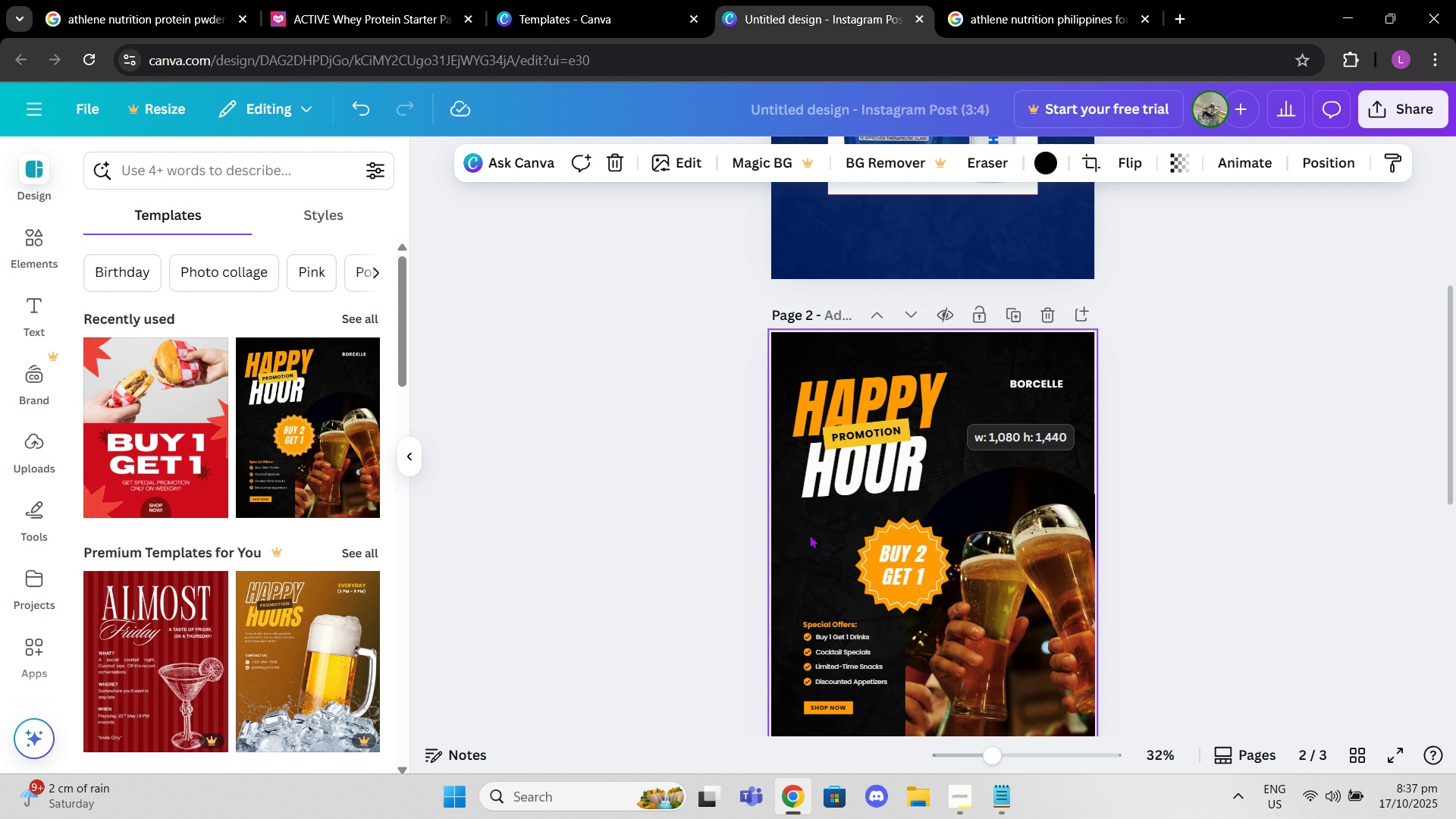 
key(Control+V)
 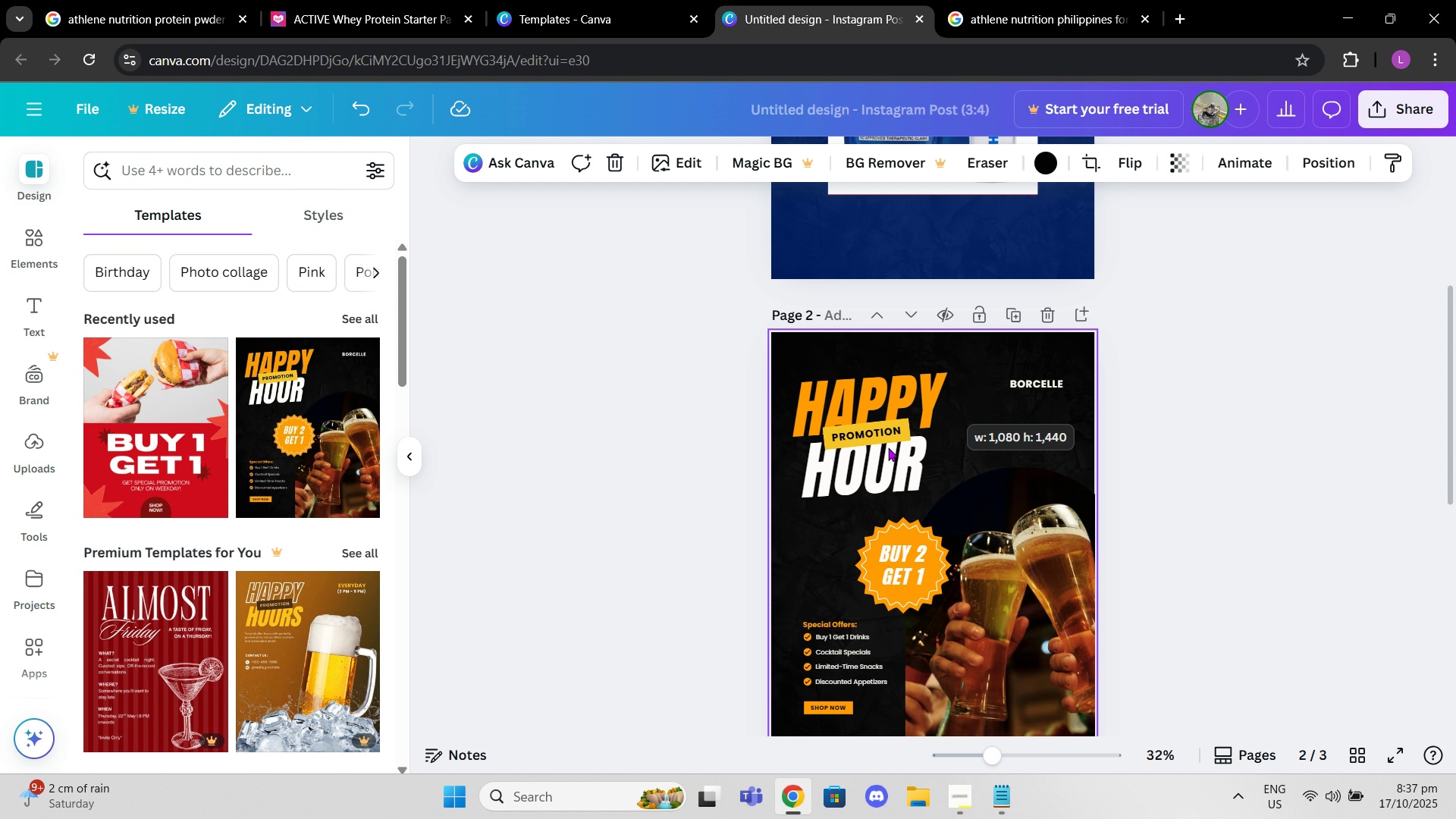 
scroll: coordinate [999, 488], scroll_direction: down, amount: 2.0
 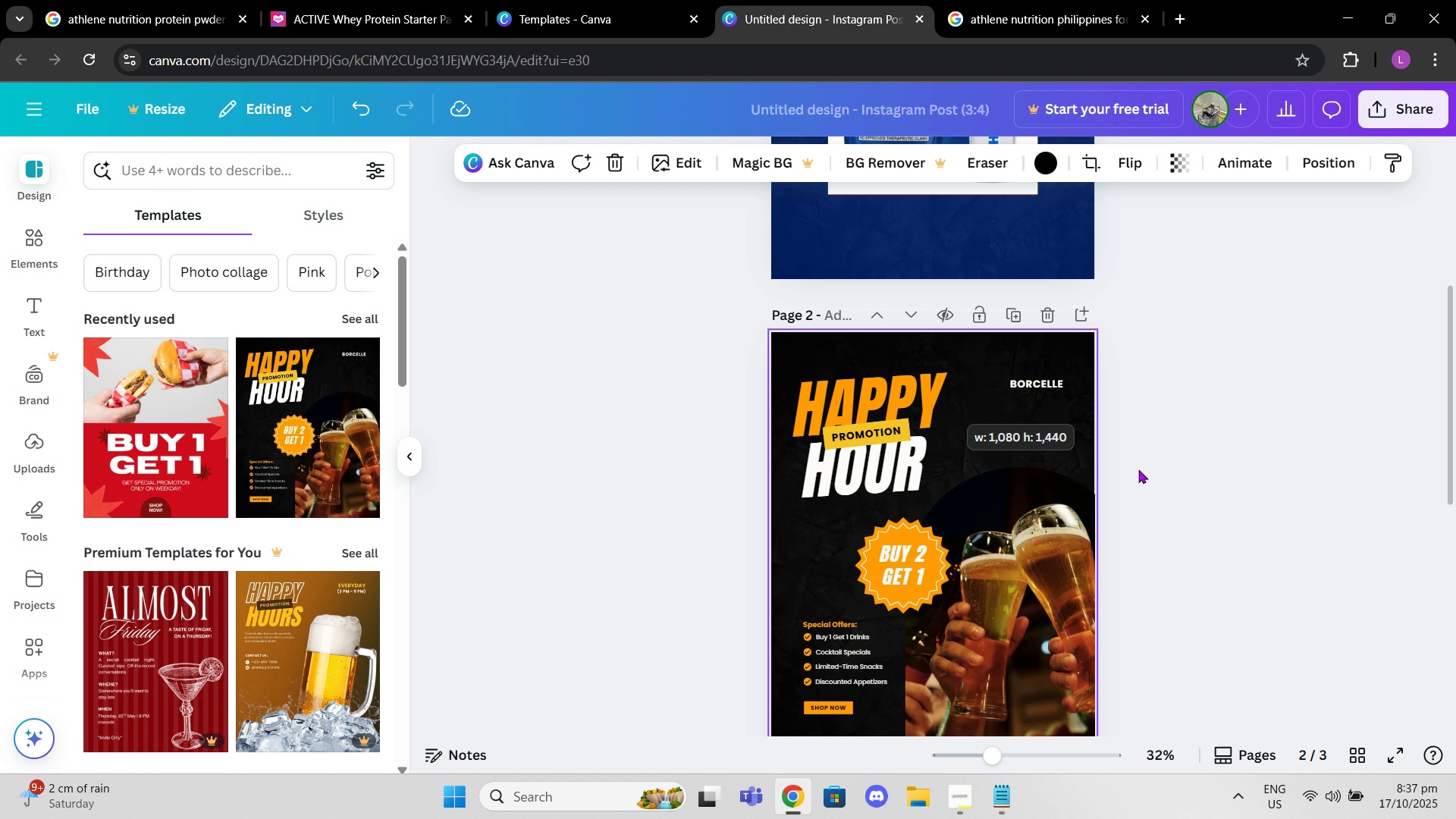 
left_click([1138, 469])
 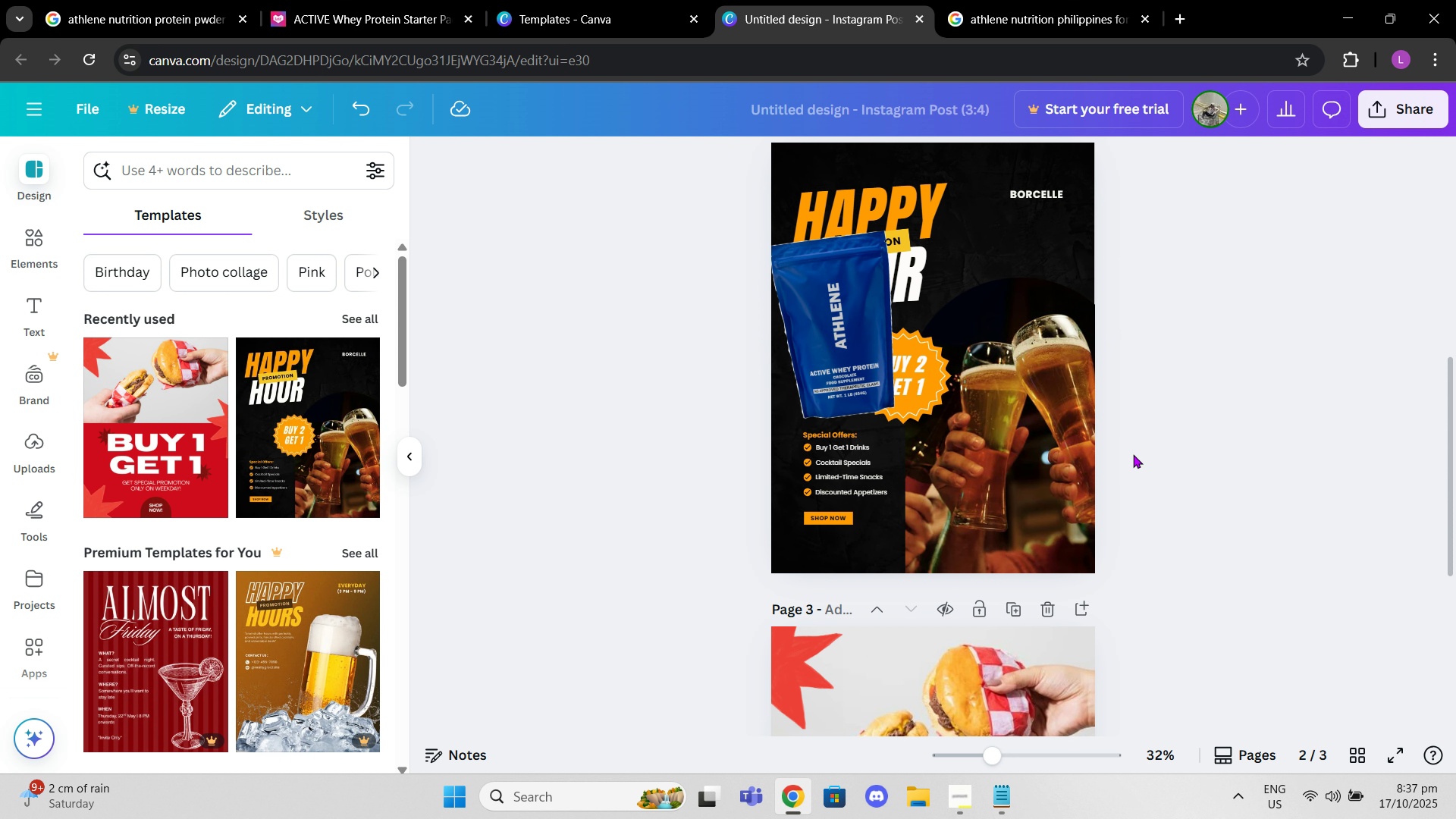 
scroll: coordinate [996, 375], scroll_direction: up, amount: 6.0
 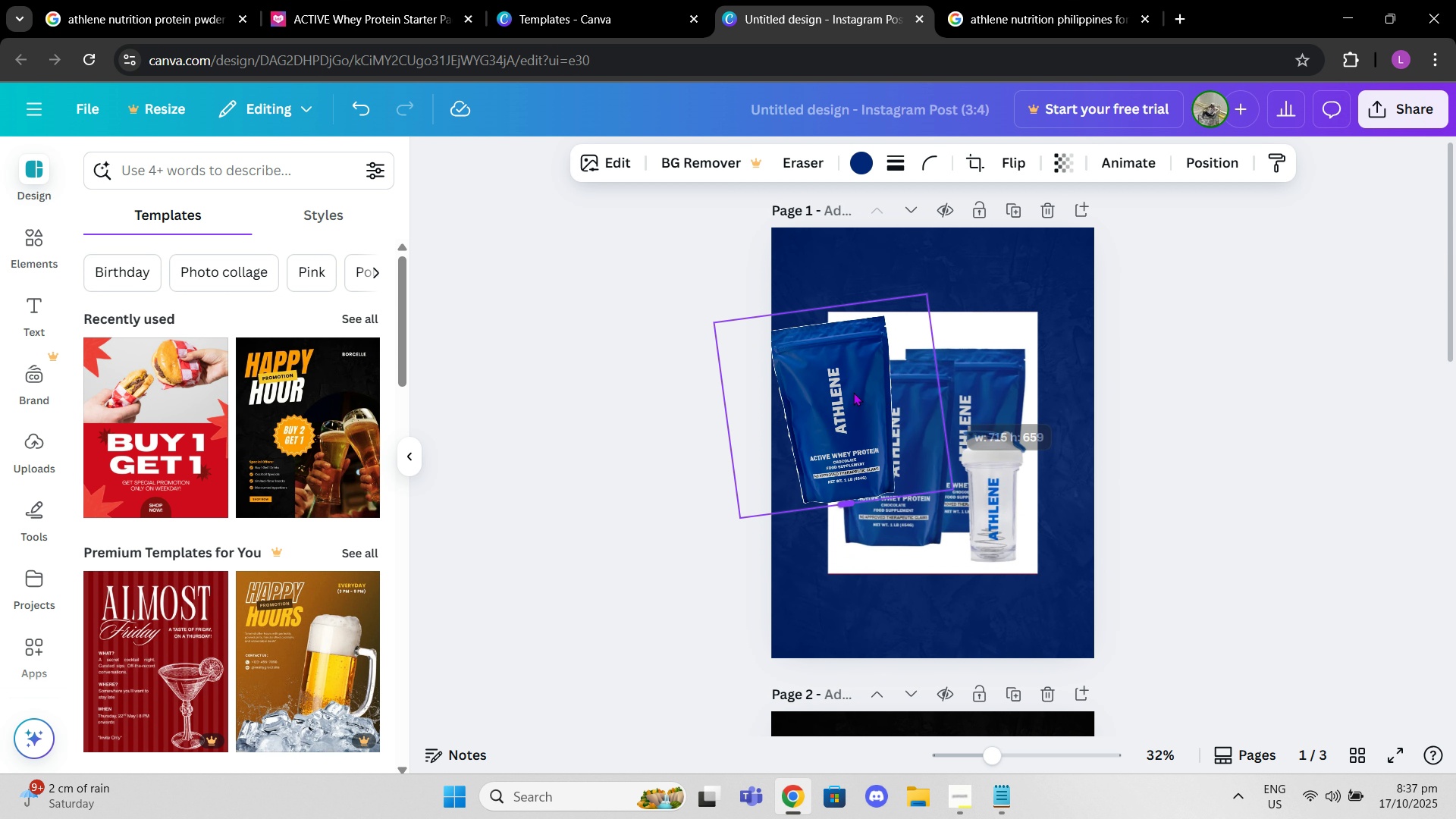 
left_click([853, 392])
 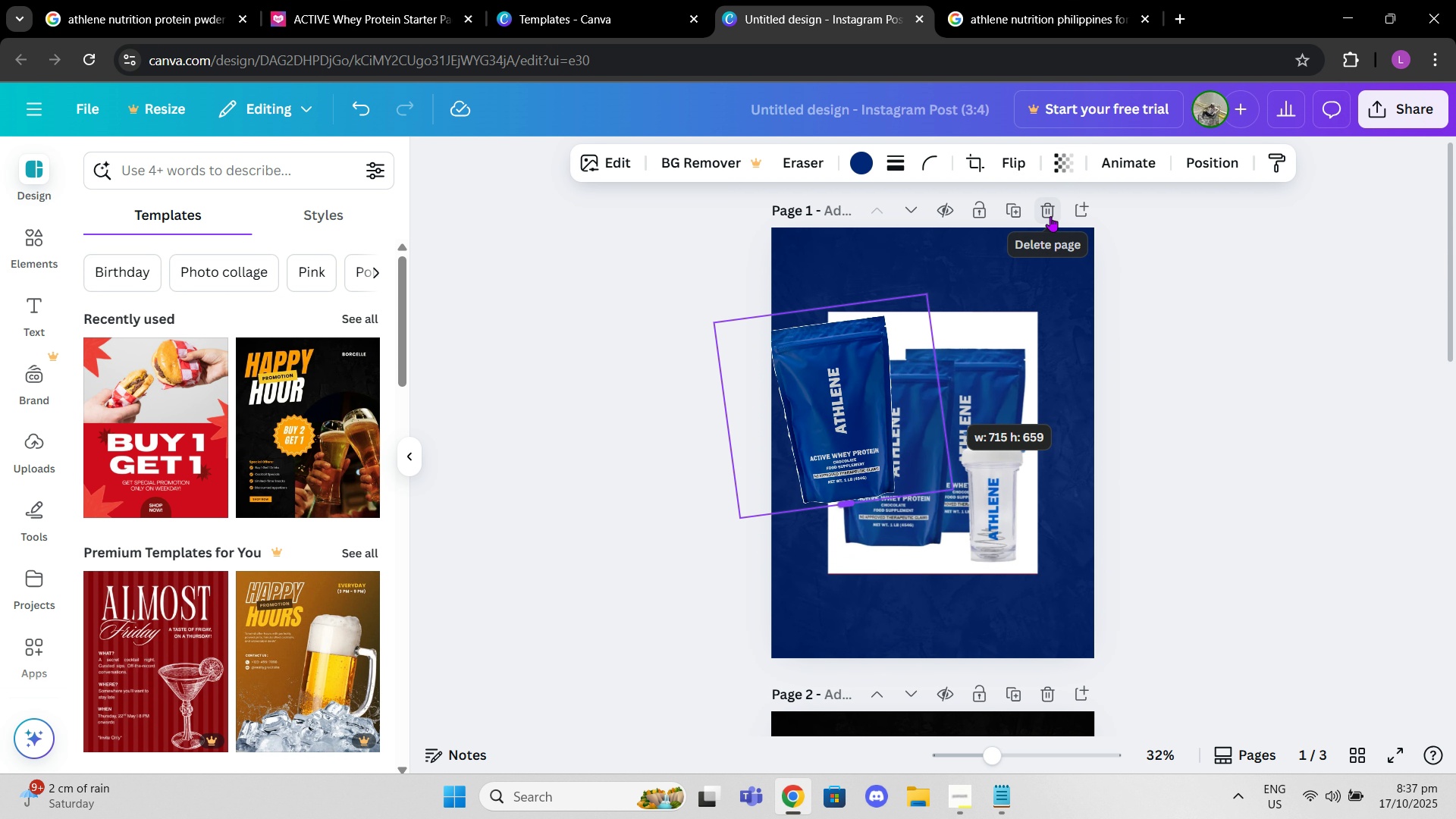 
left_click([1050, 216])
 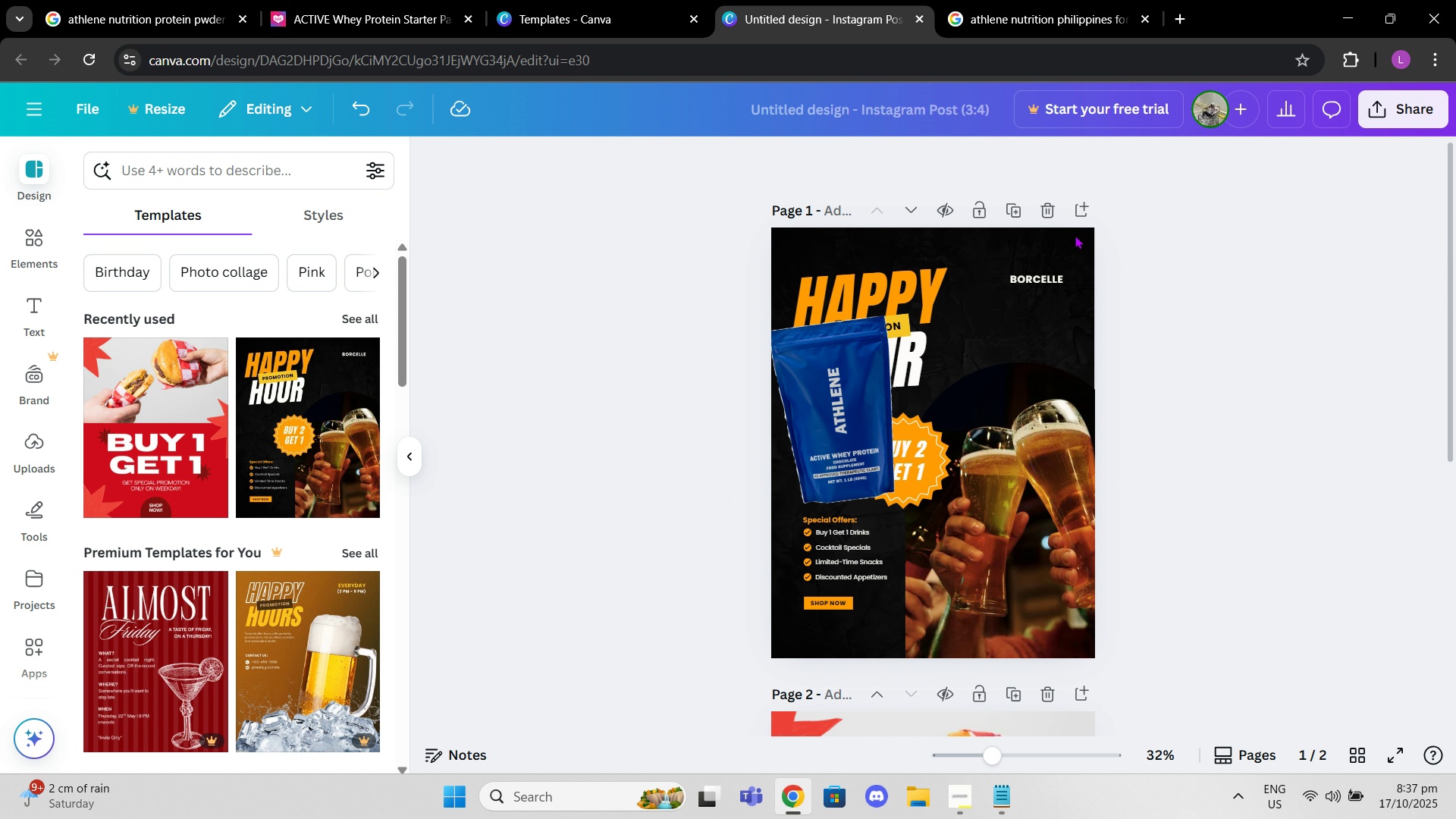 
key(Control+ControlLeft)
 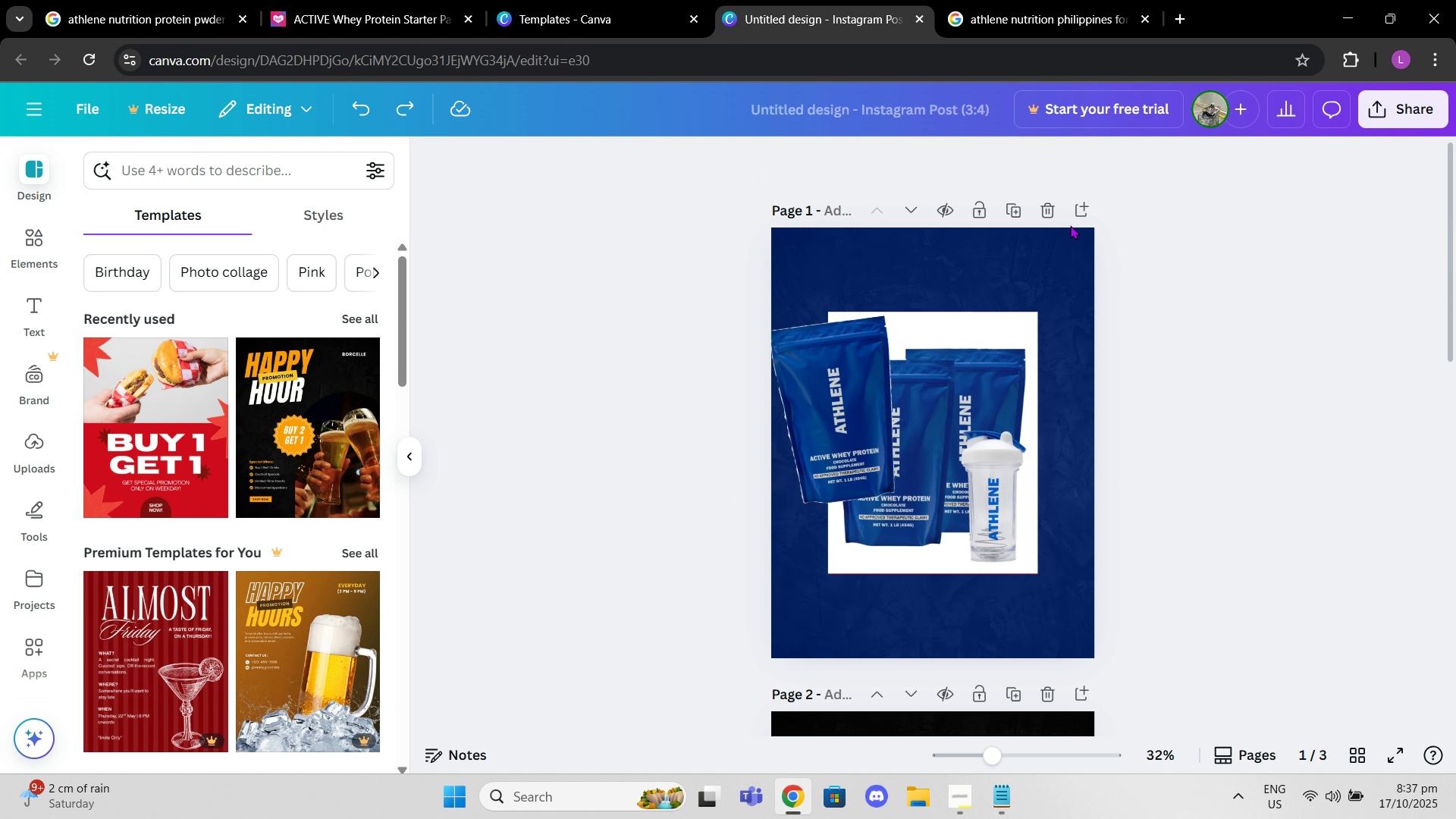 
key(Control+Z)
 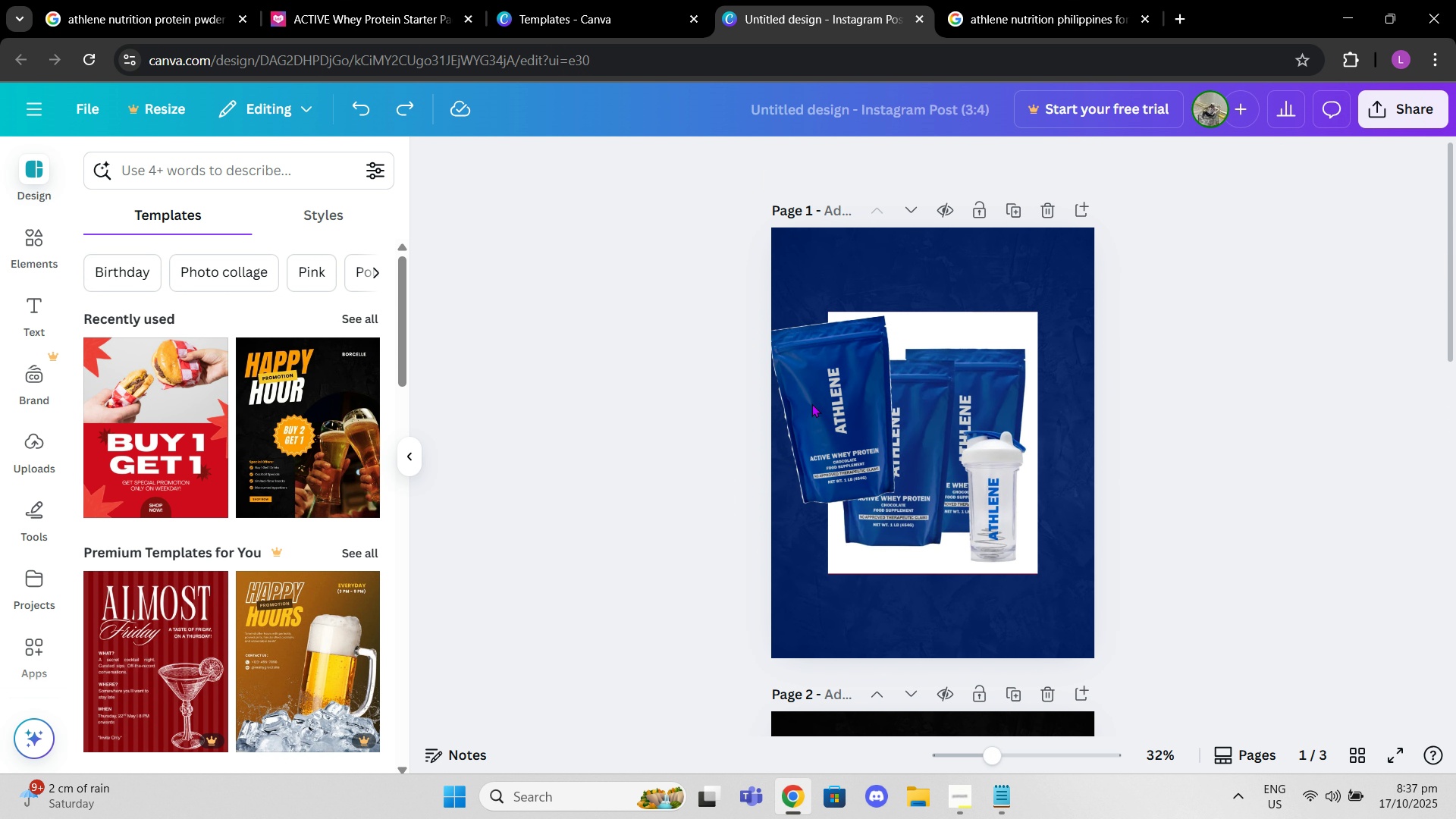 
double_click([827, 393])
 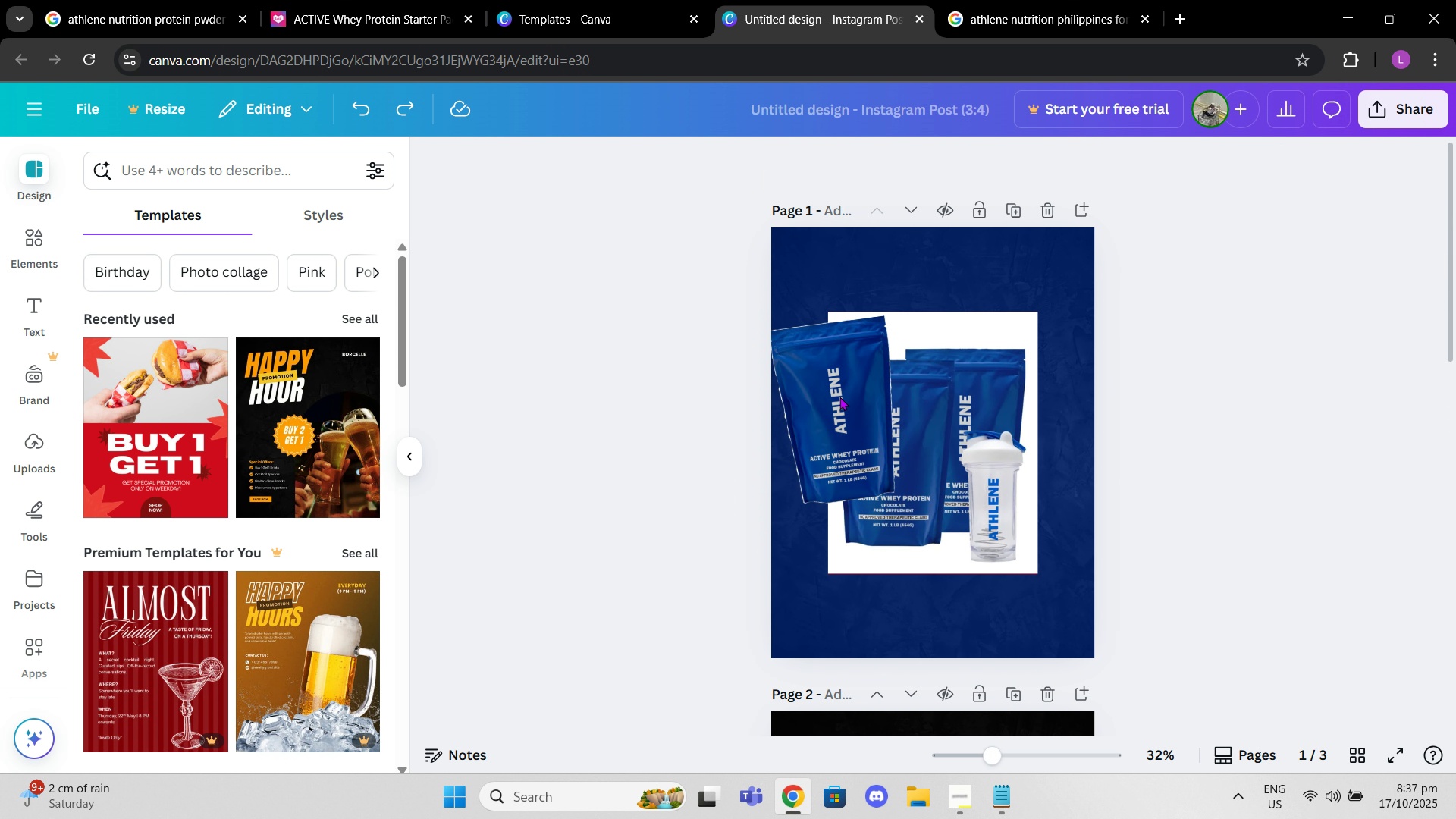 
left_click([866, 410])
 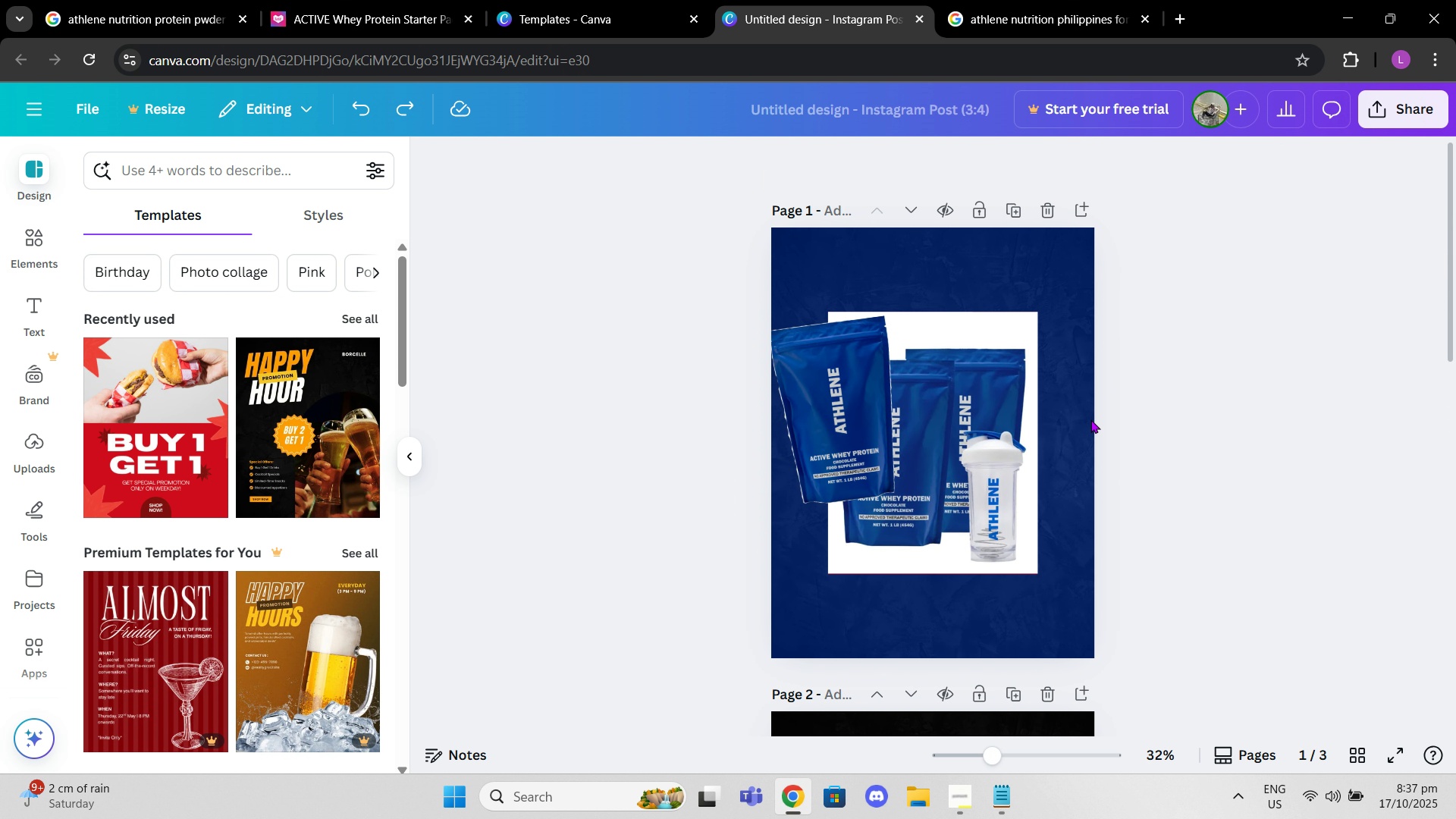 
scroll: coordinate [1090, 419], scroll_direction: down, amount: 1.0
 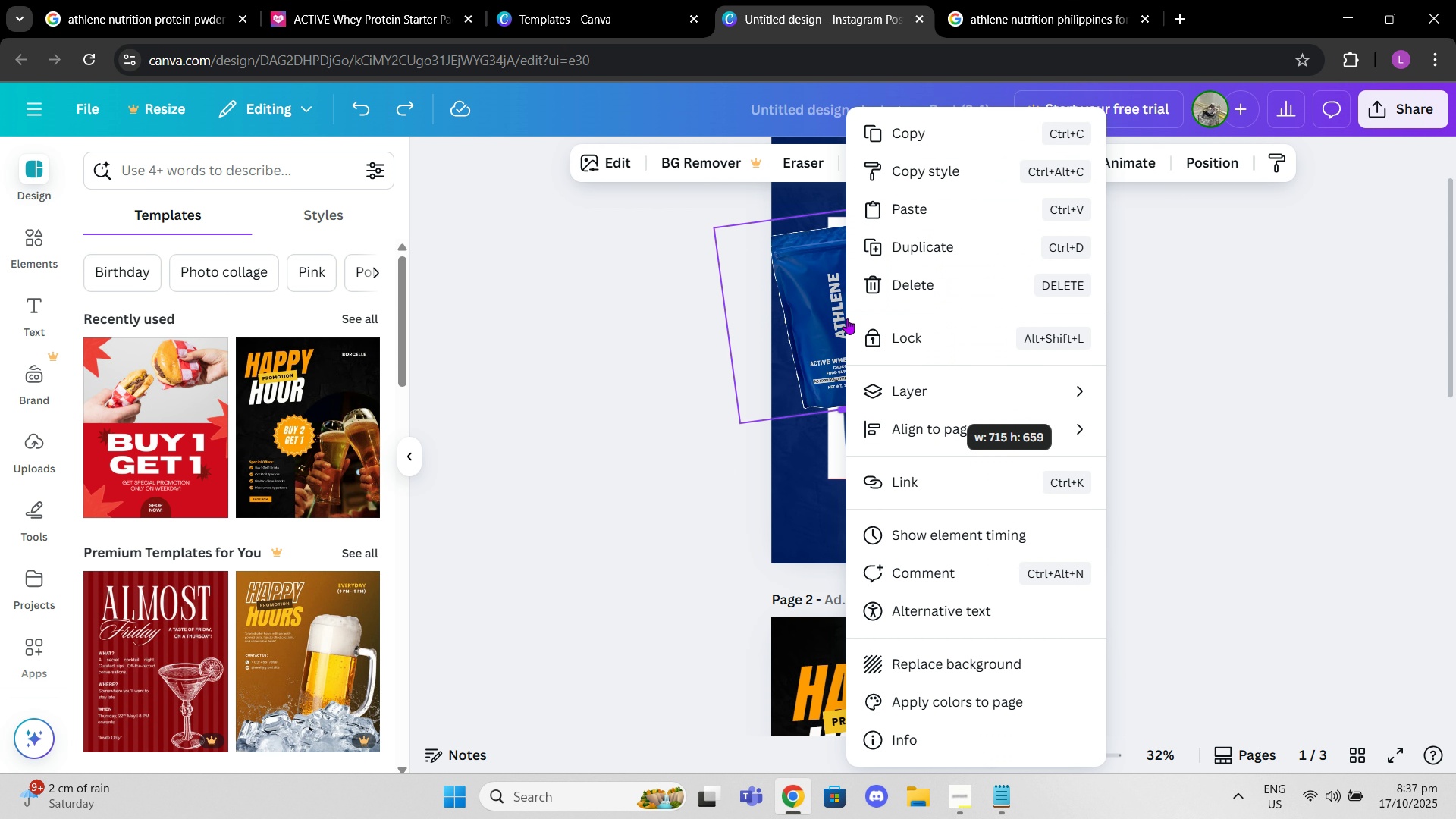 
right_click([847, 318])
 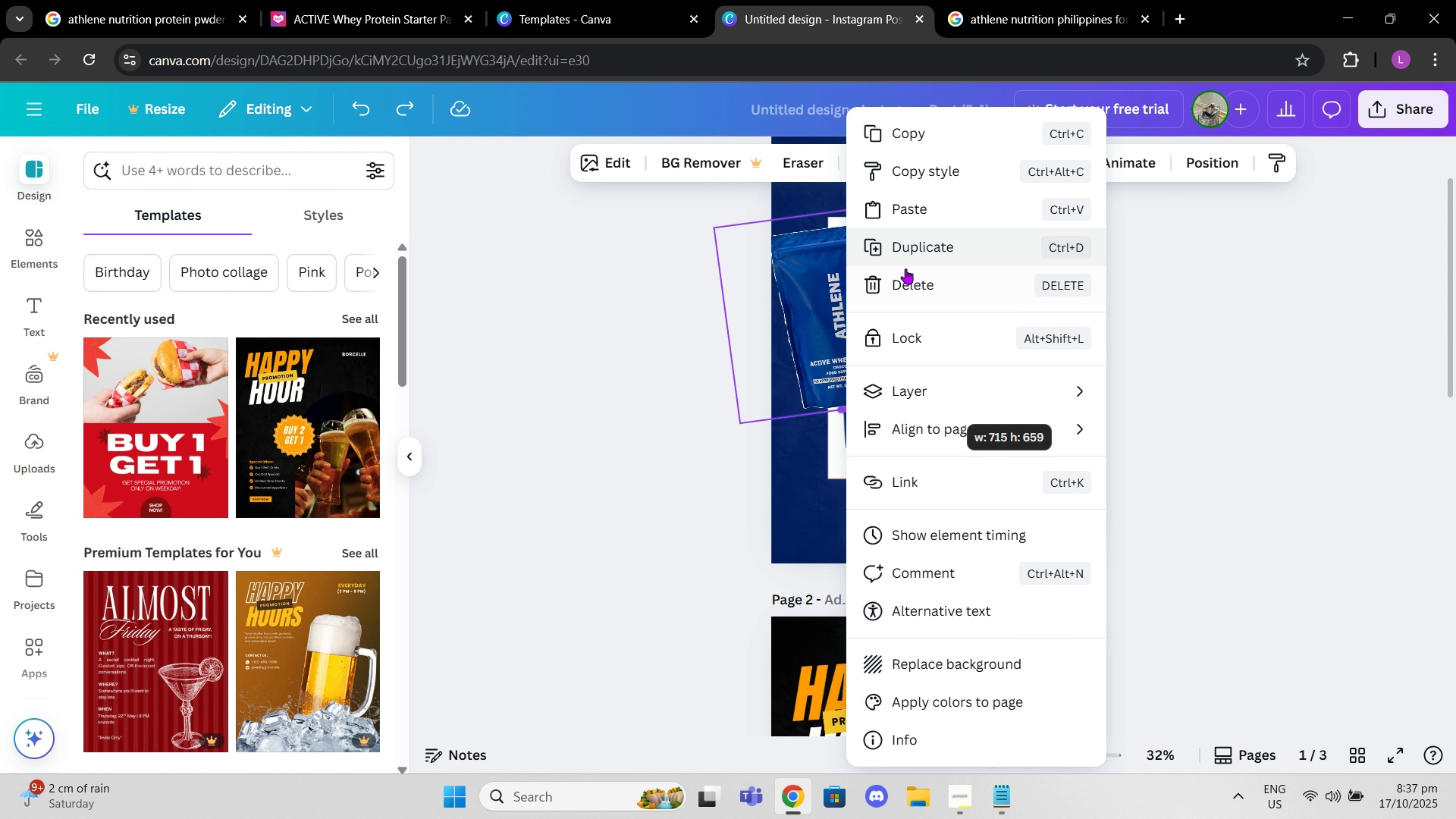 
left_click([910, 275])
 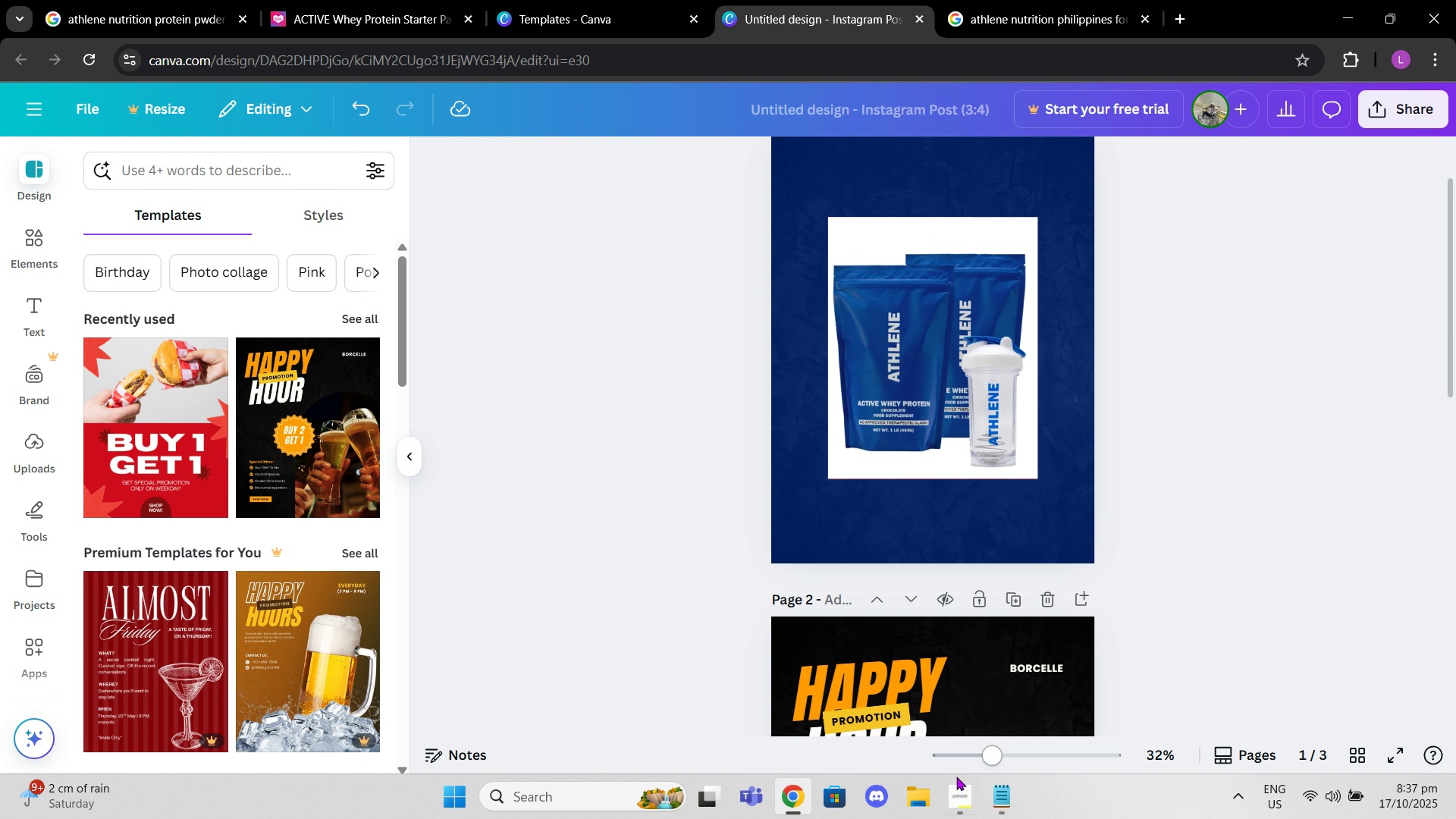 
left_click([956, 777])